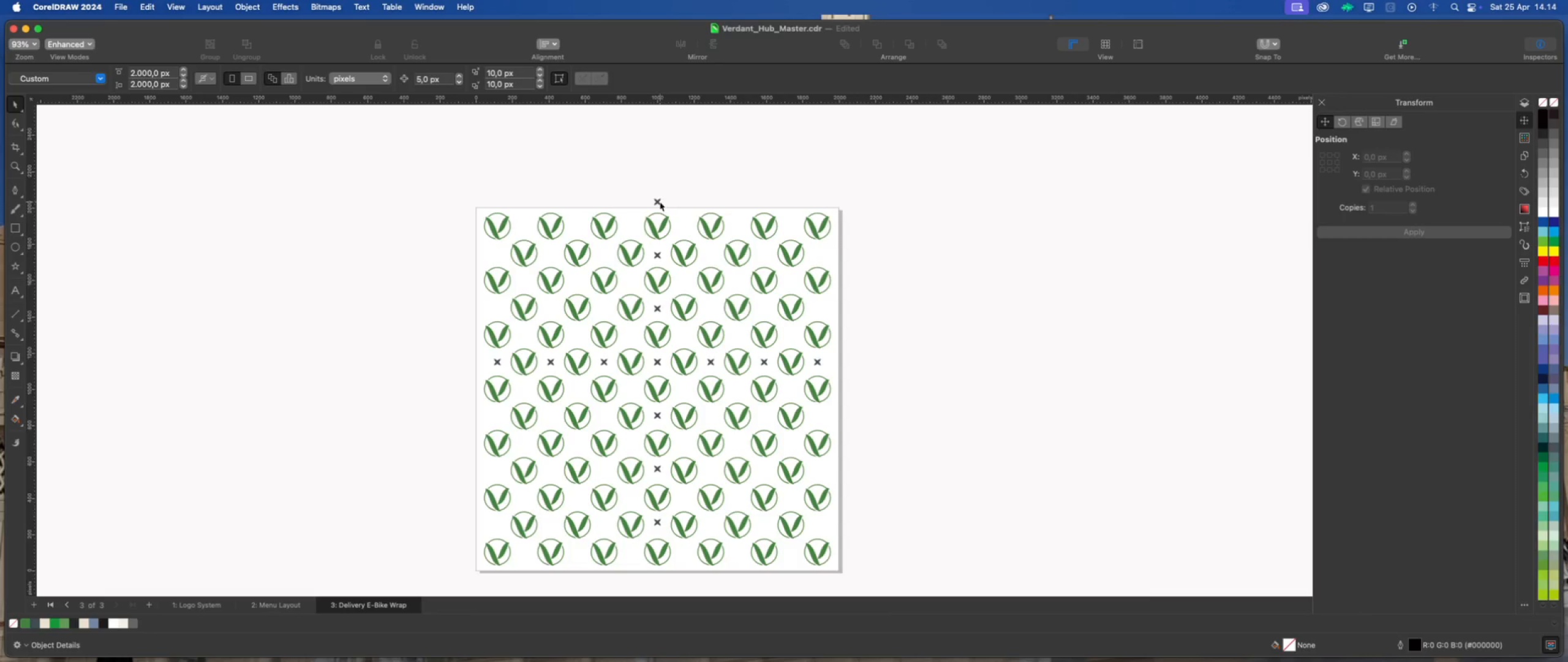 
left_click([658, 201])
 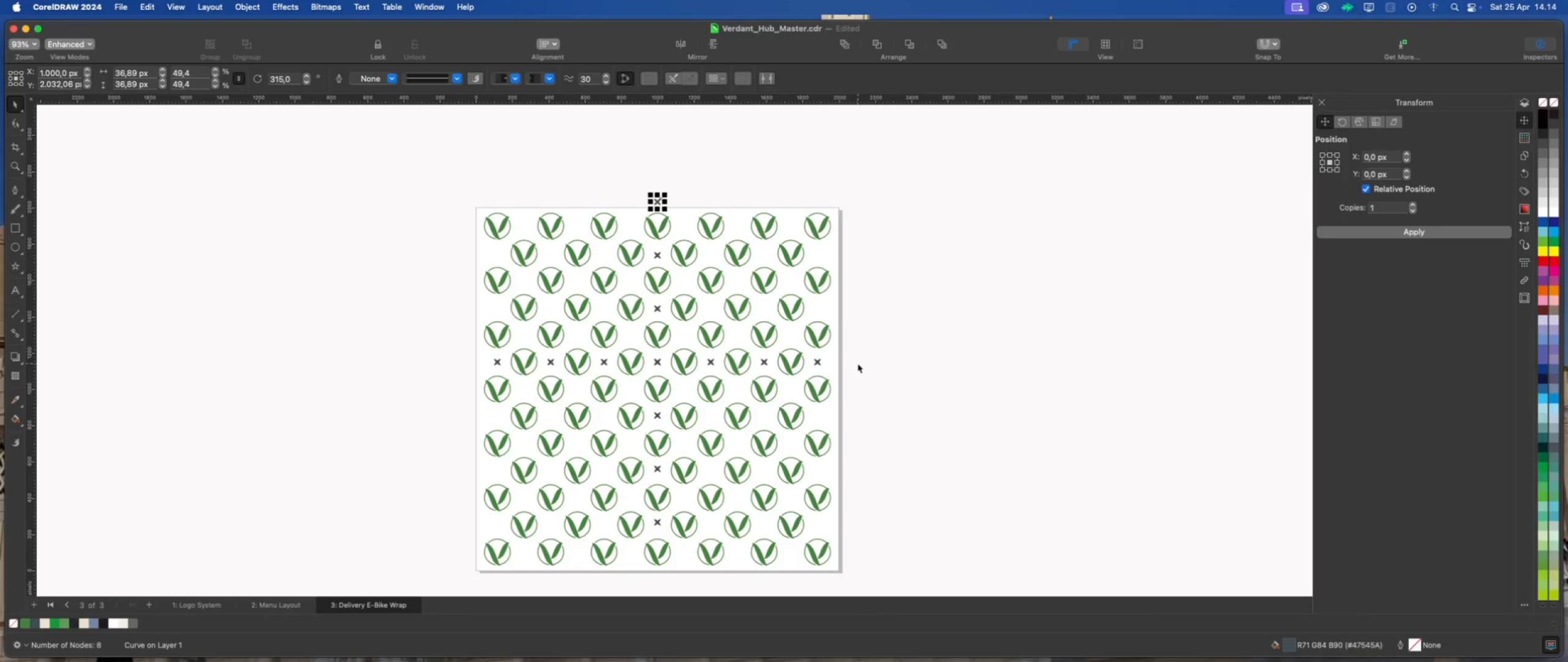 
key(Delete)
 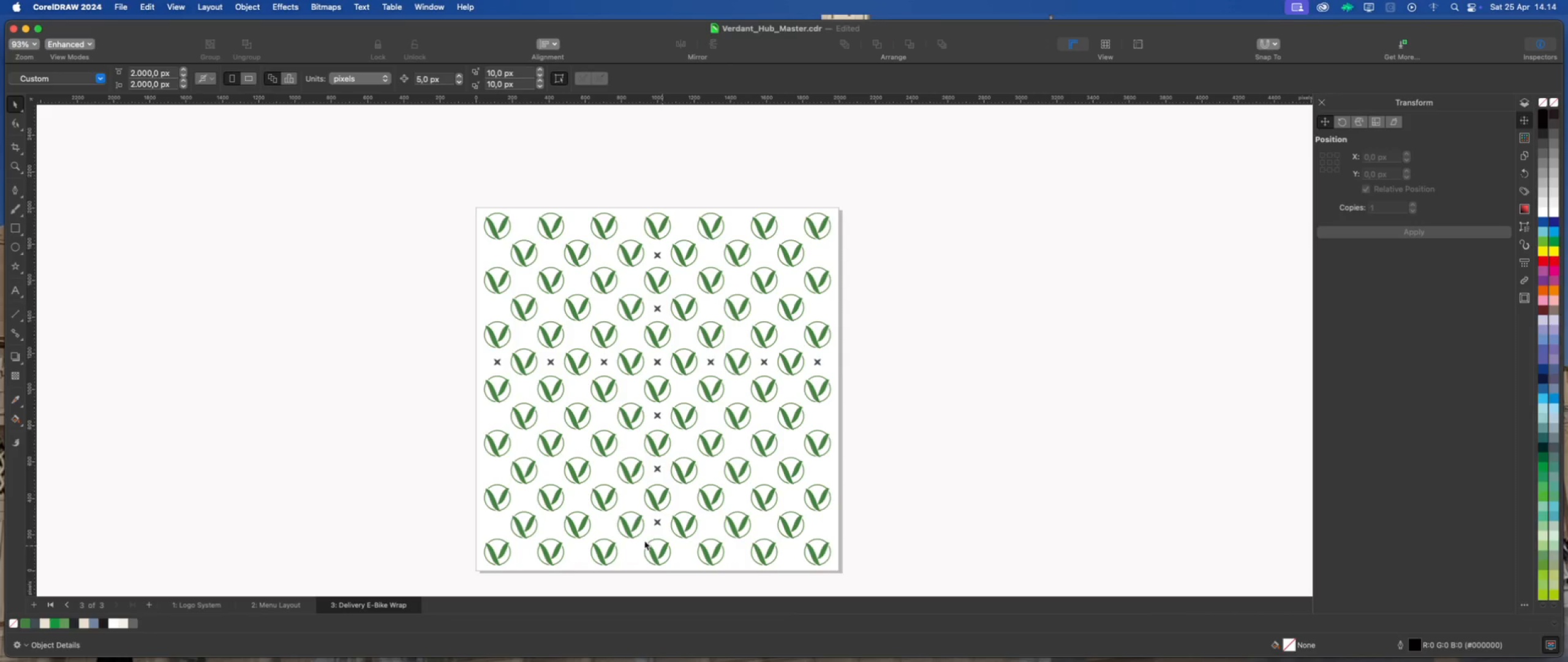 
scroll: coordinate [637, 543], scroll_direction: down, amount: 1.0
 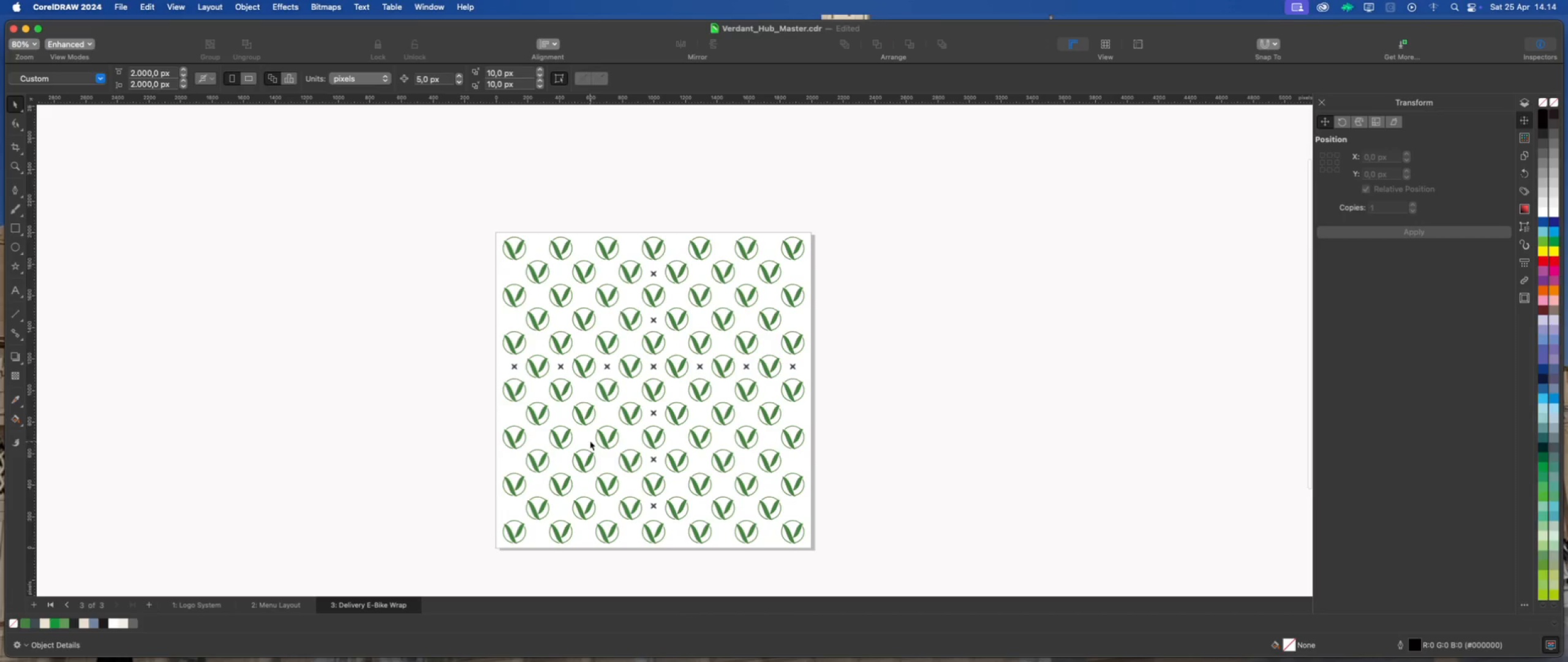 
scroll: coordinate [583, 350], scroll_direction: up, amount: 2.0
 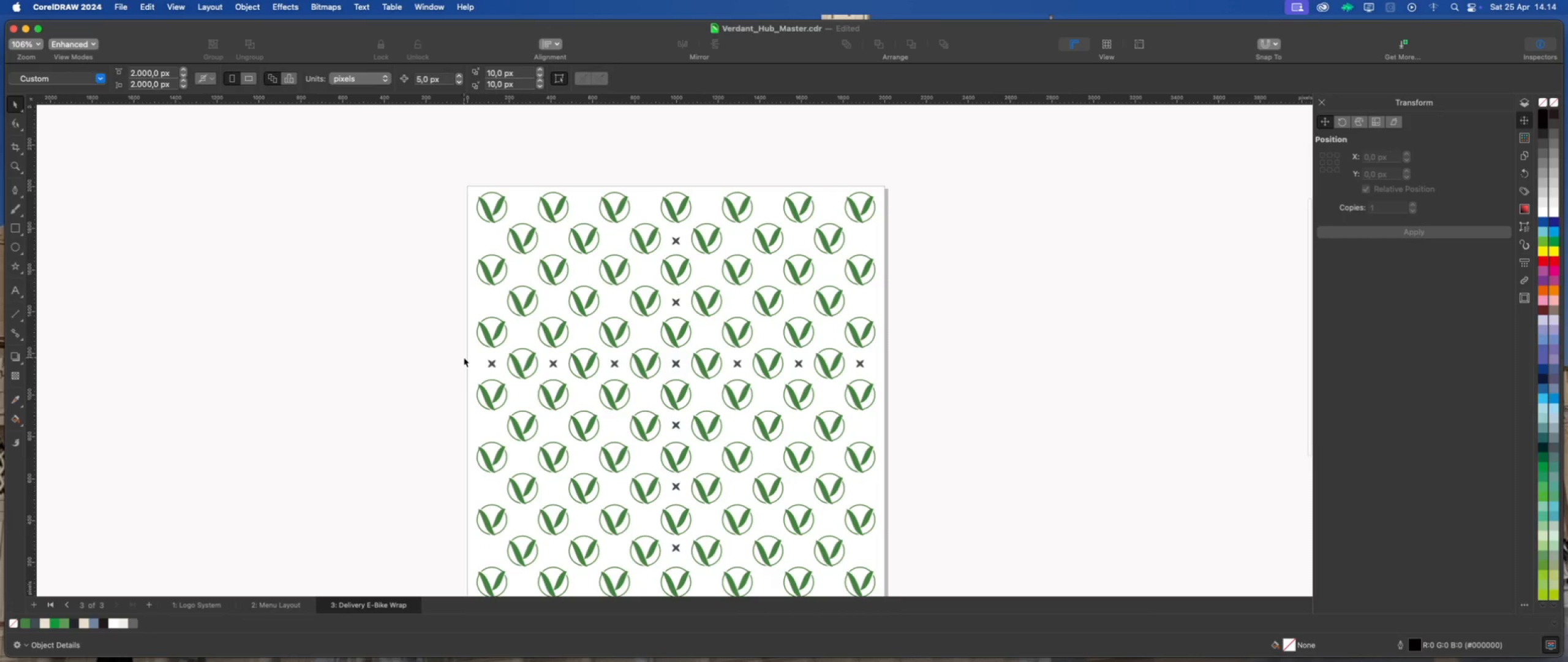 
left_click_drag(start_coordinate=[448, 357], to_coordinate=[903, 370])
 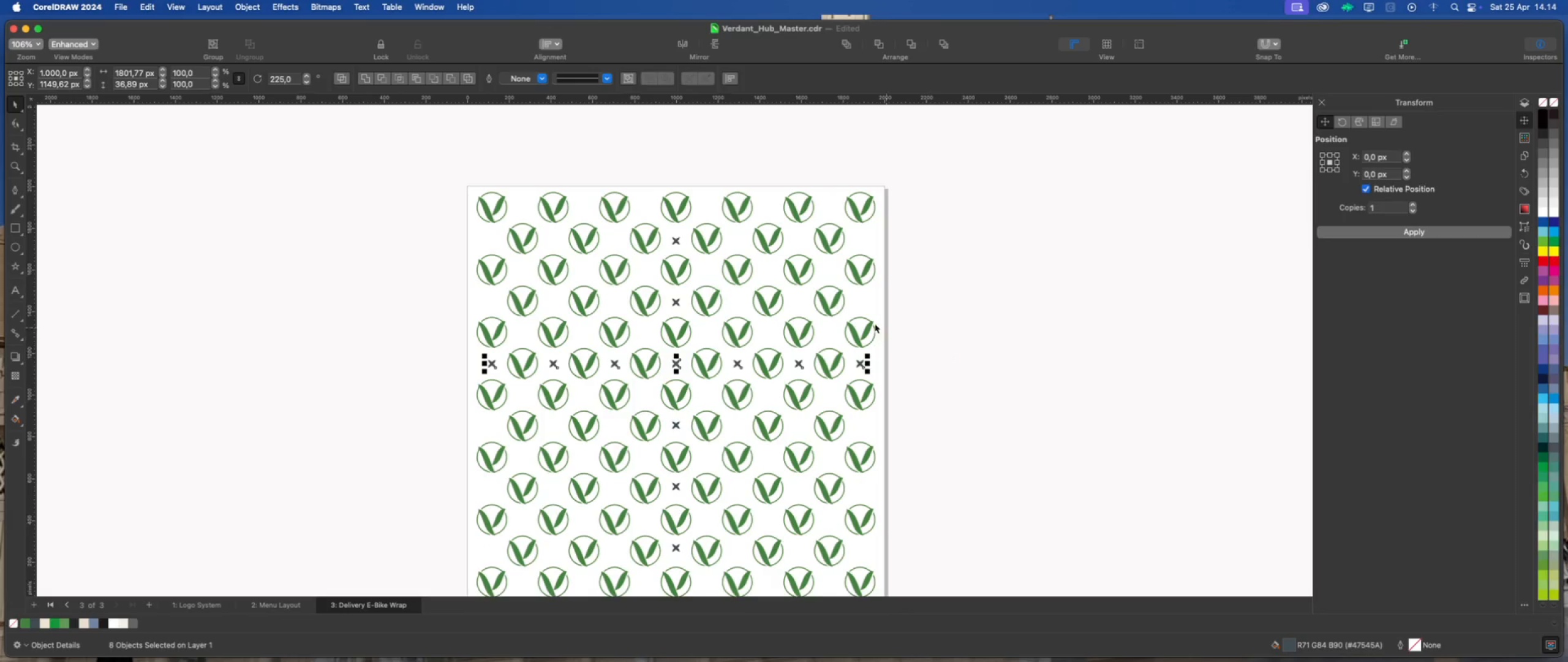 
scroll: coordinate [661, 256], scroll_direction: up, amount: 1.0
 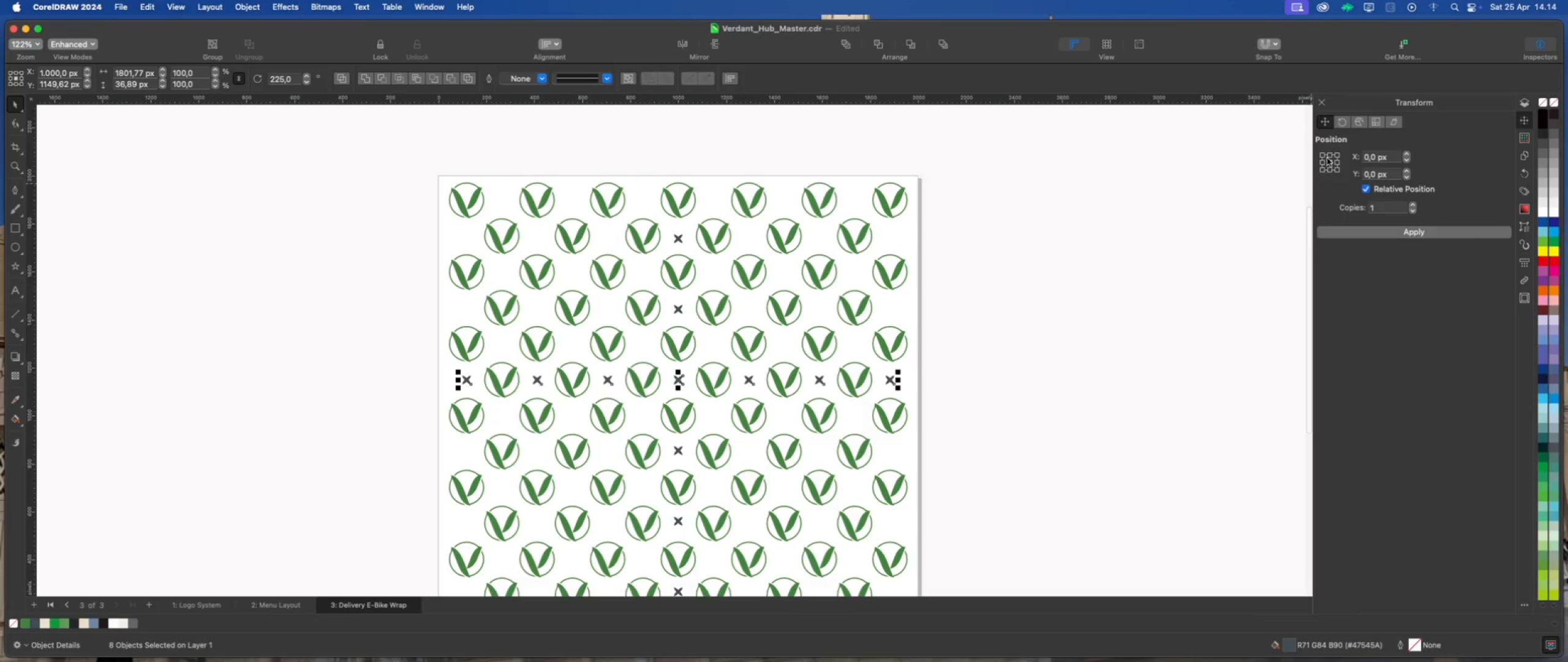 
left_click([1330, 154])
 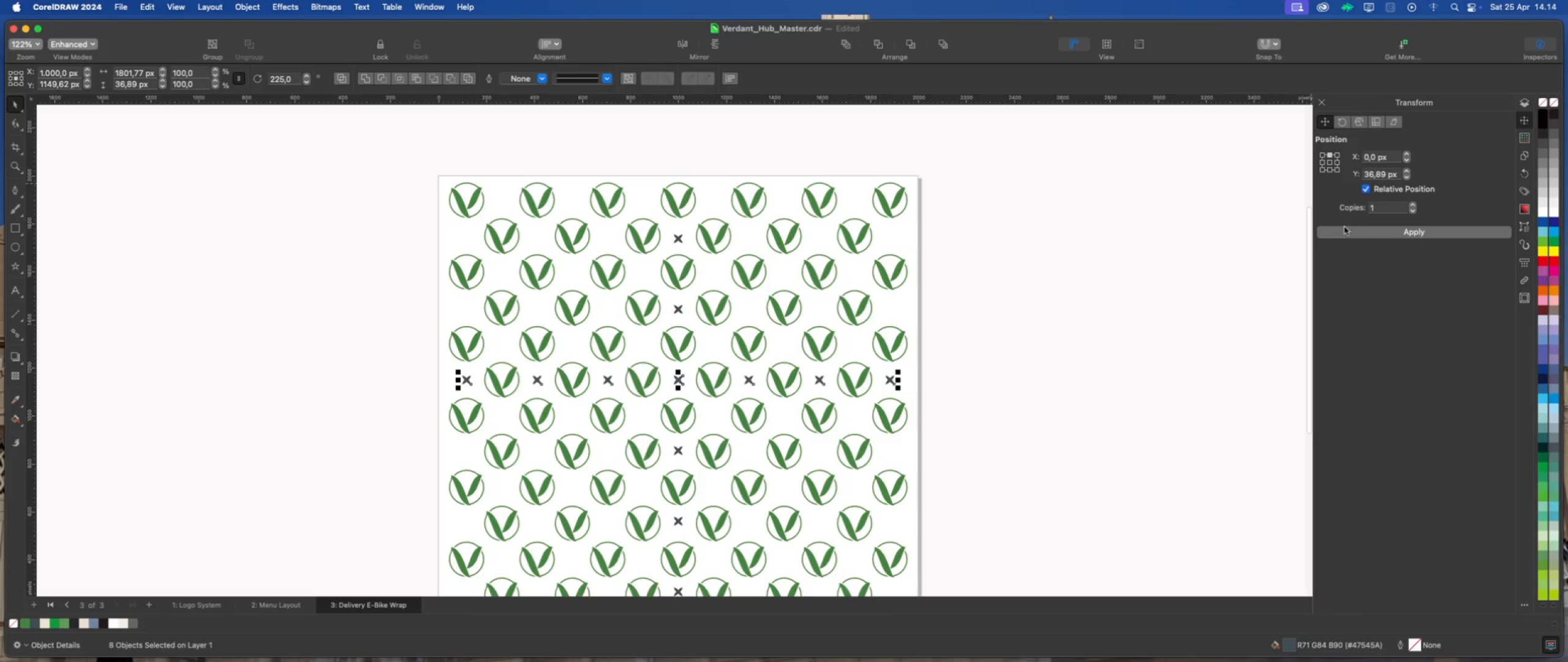 
left_click([1344, 230])
 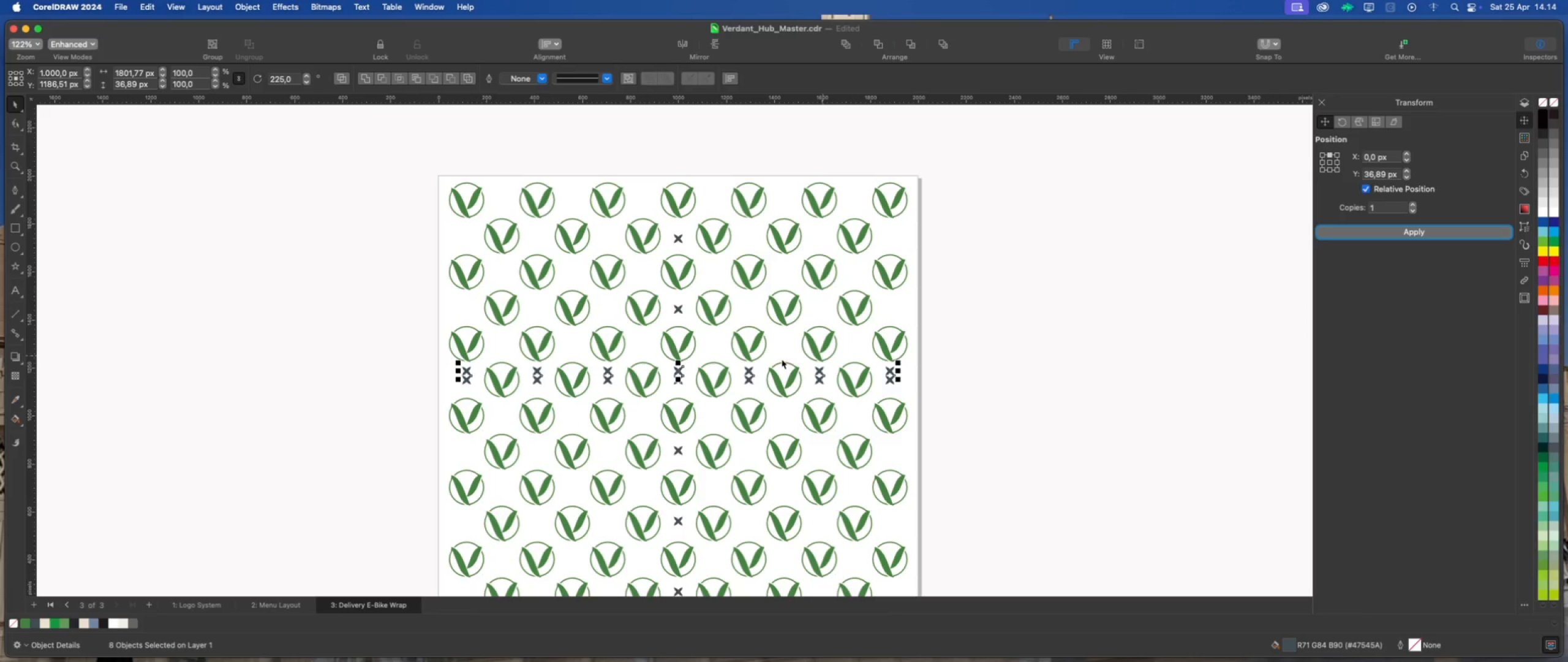 
scroll: coordinate [643, 374], scroll_direction: up, amount: 2.0
 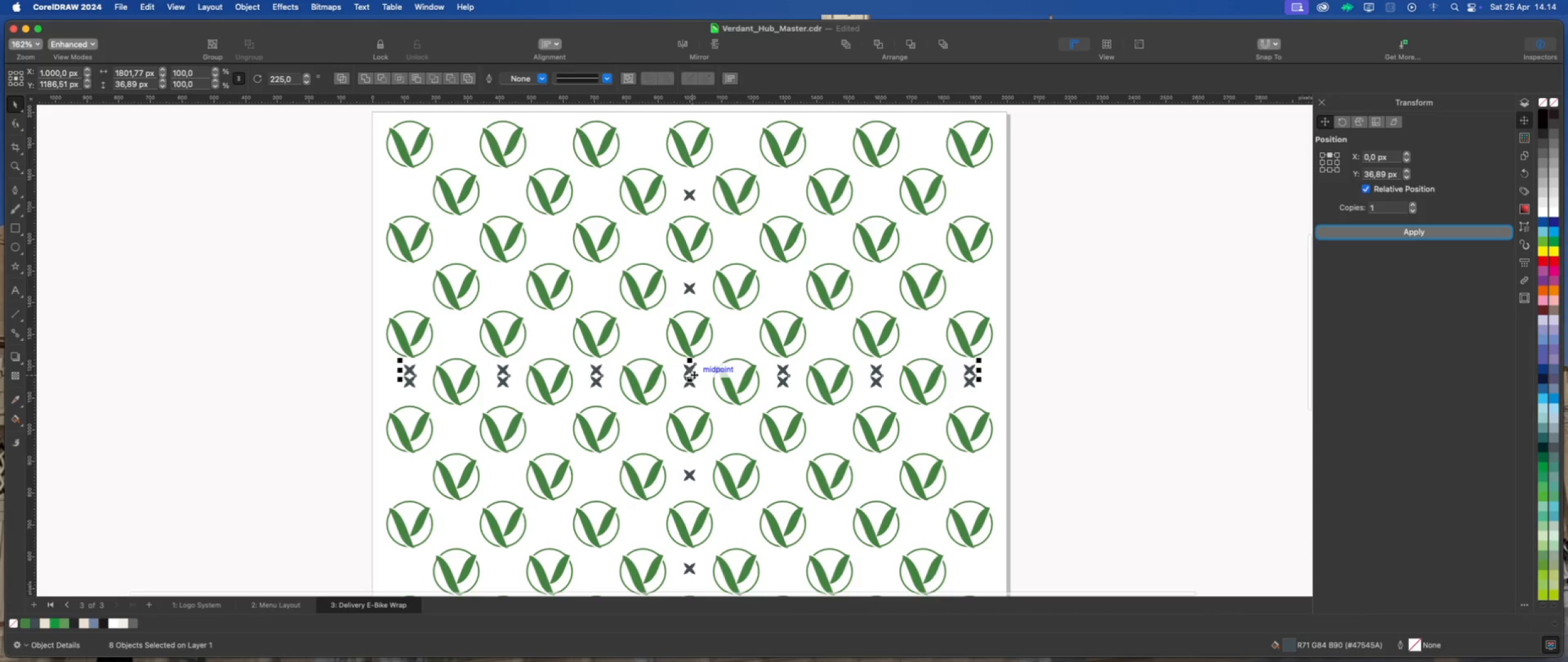 
left_click_drag(start_coordinate=[694, 375], to_coordinate=[693, 294])
 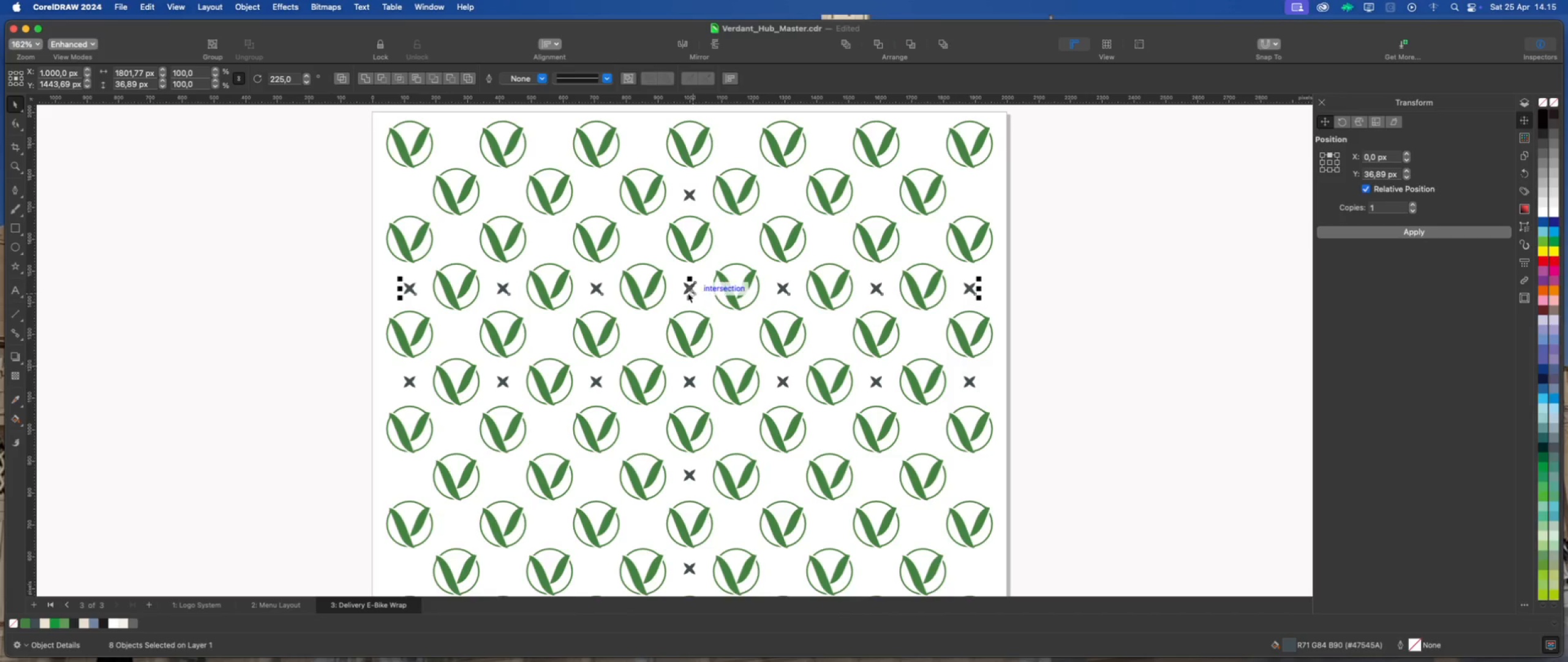 
hold_key(key=ShiftLeft, duration=7.46)
scroll: coordinate [685, 292], scroll_direction: up, amount: 15.0
 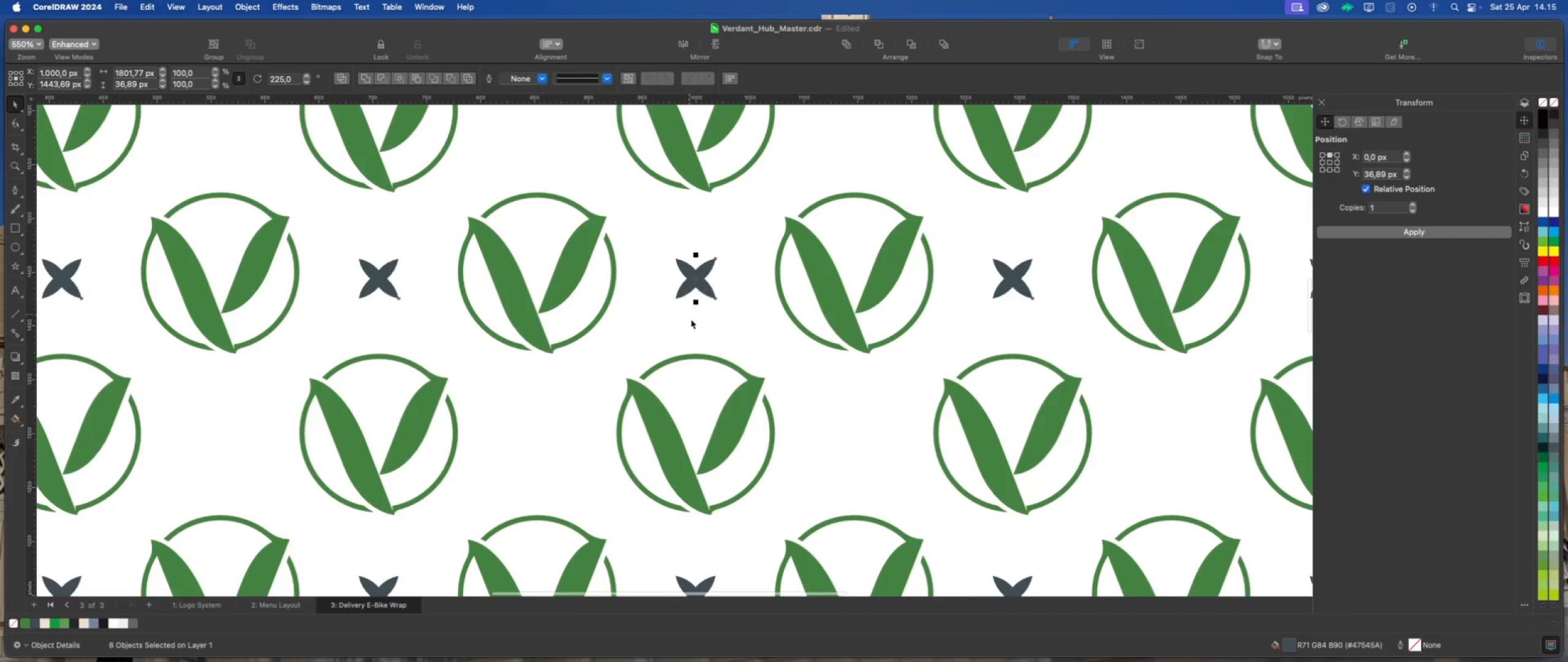 
scroll: coordinate [677, 344], scroll_direction: down, amount: 9.0
 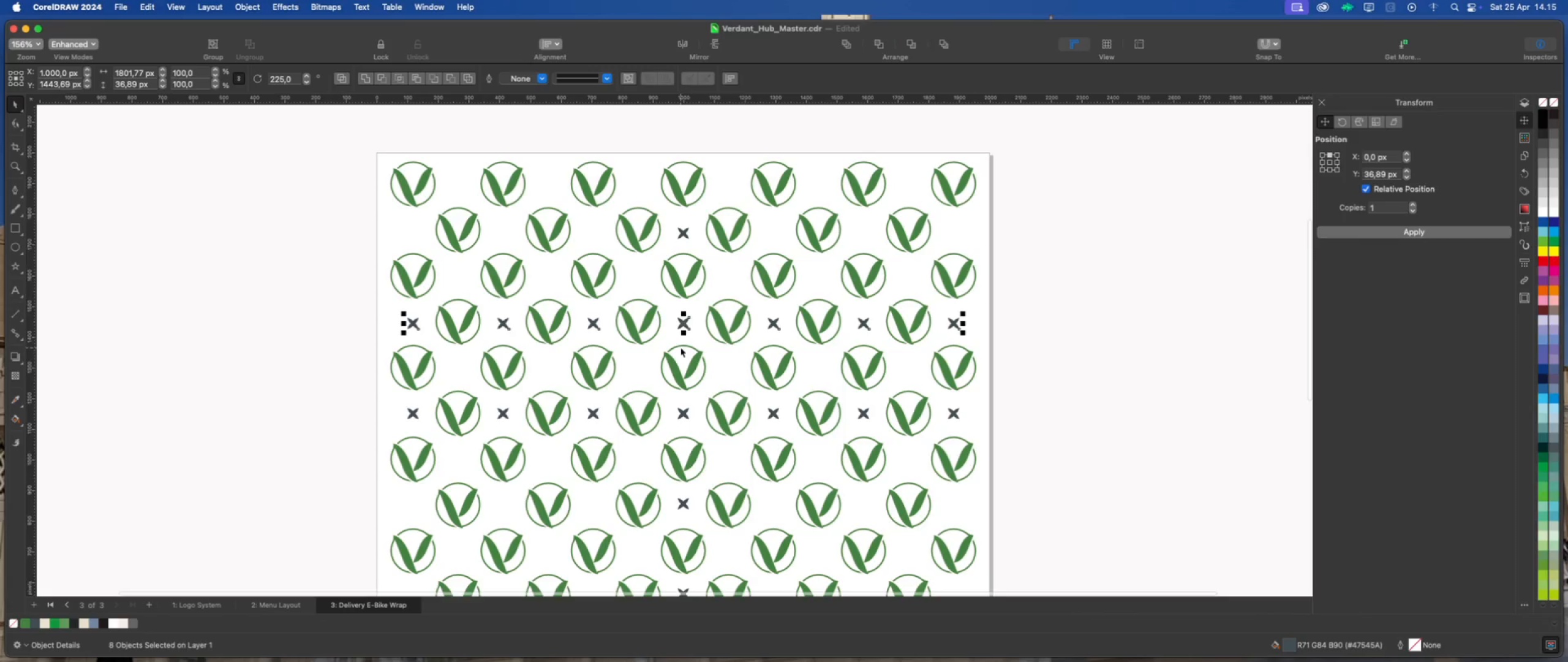 
key(Meta+D)
 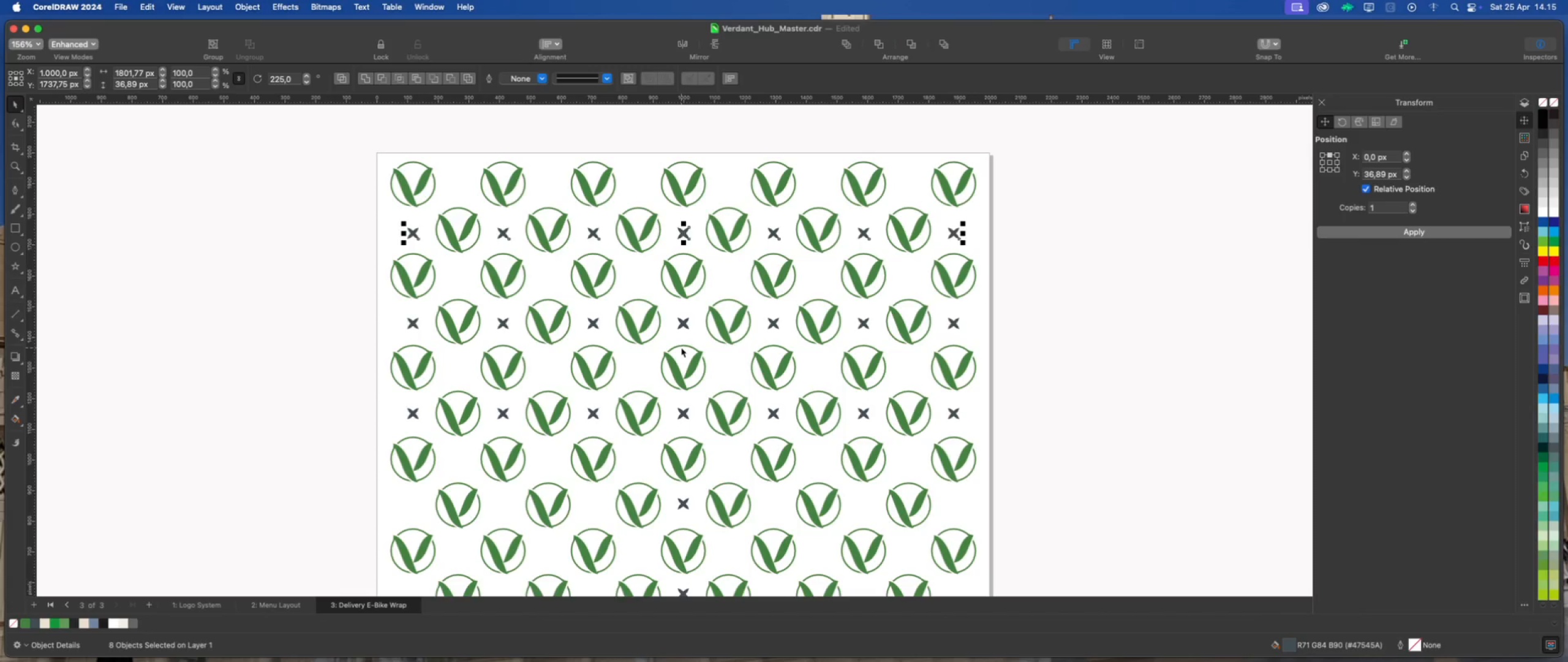 
key(Meta+D)
 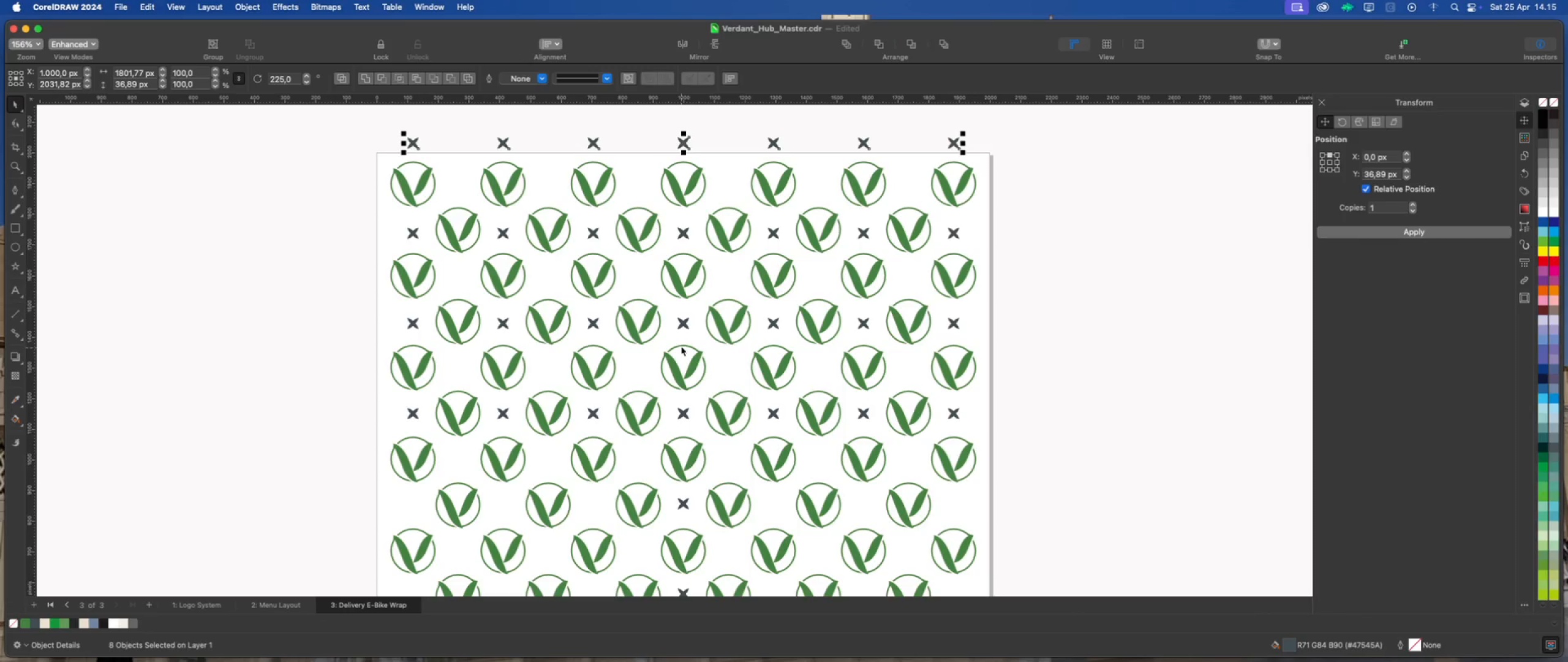 
scroll: coordinate [639, 221], scroll_direction: none, amount: 0.0
 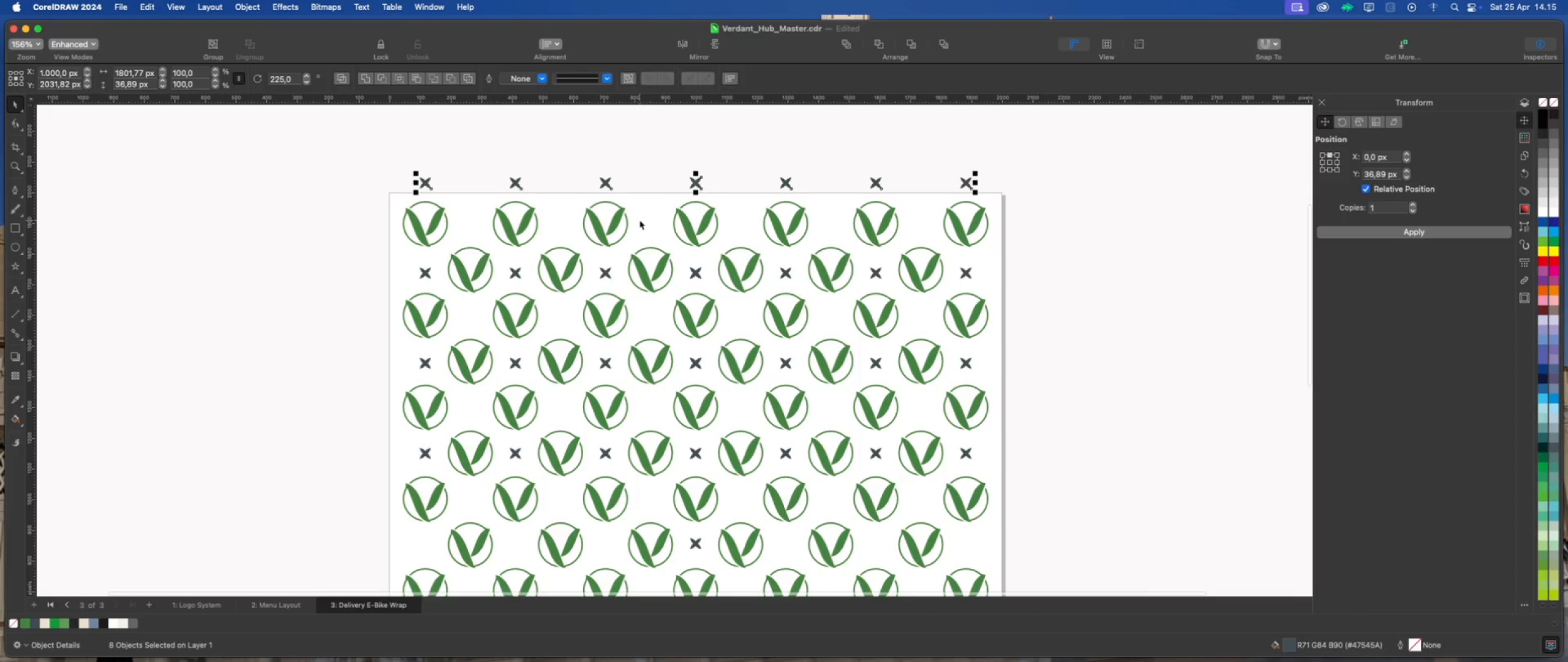 
key(Delete)
 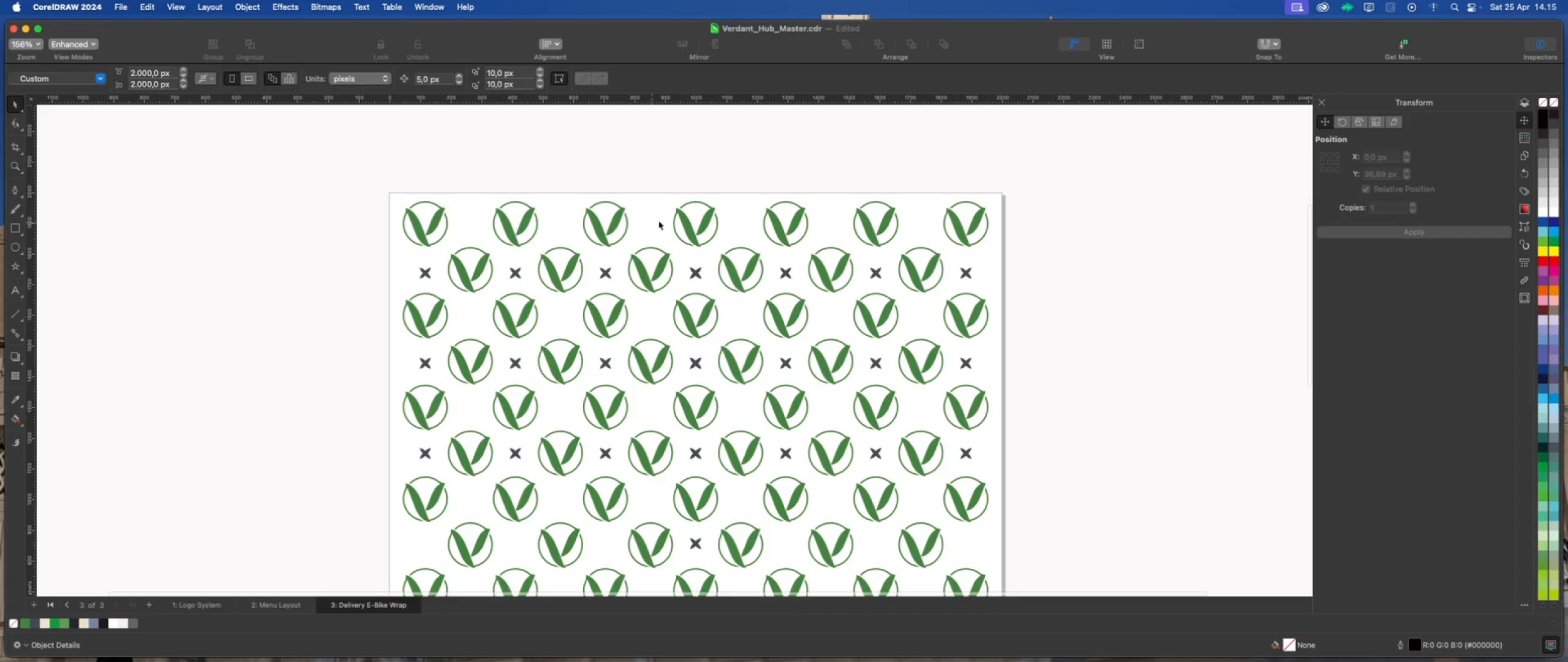 
scroll: coordinate [674, 235], scroll_direction: up, amount: 1.0
 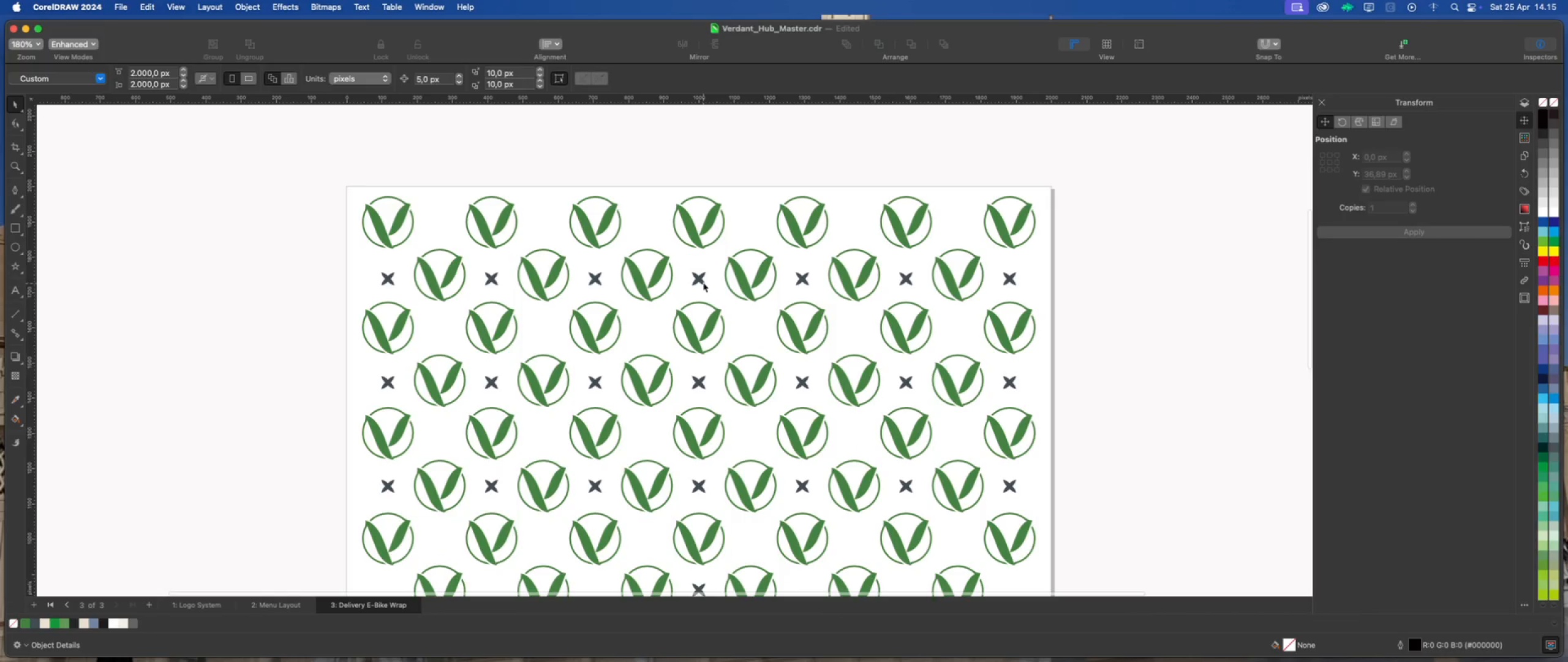 
left_click([703, 280])
 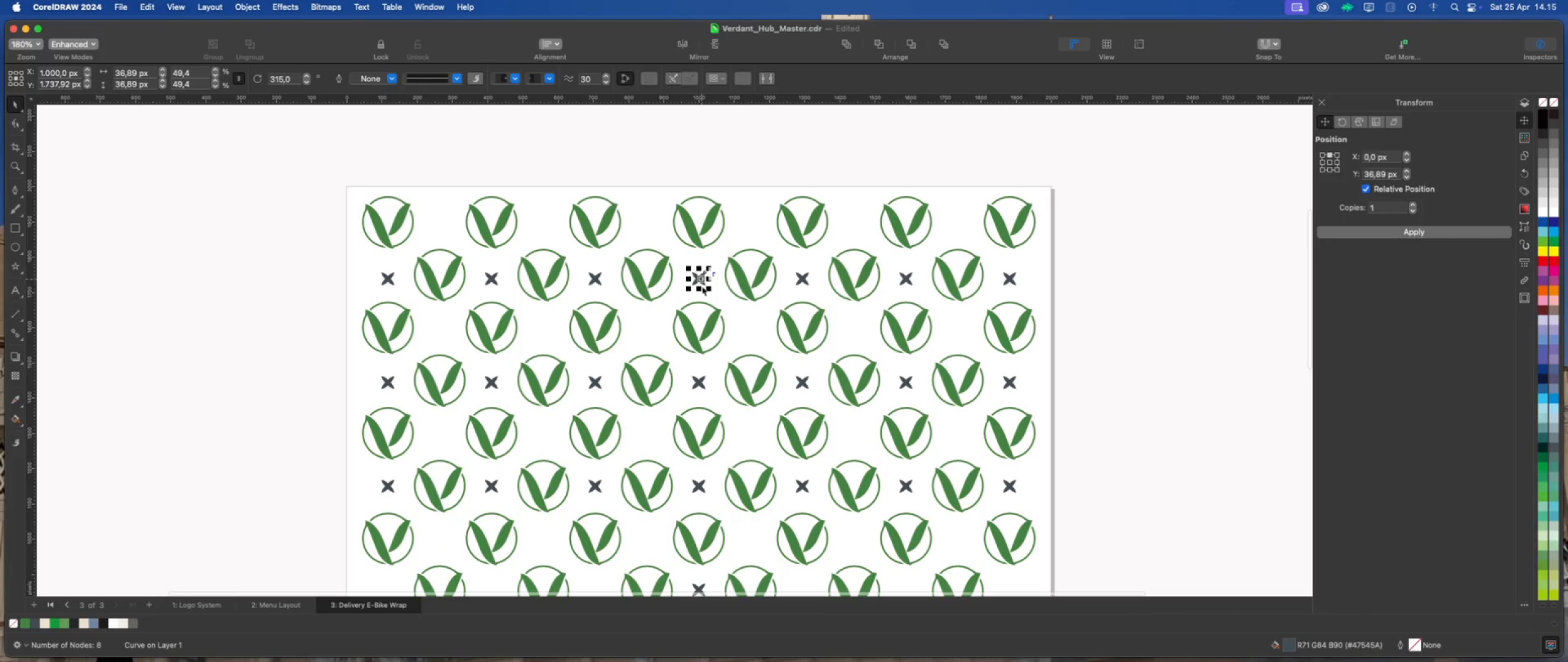 
left_click_drag(start_coordinate=[701, 282], to_coordinate=[750, 224])
 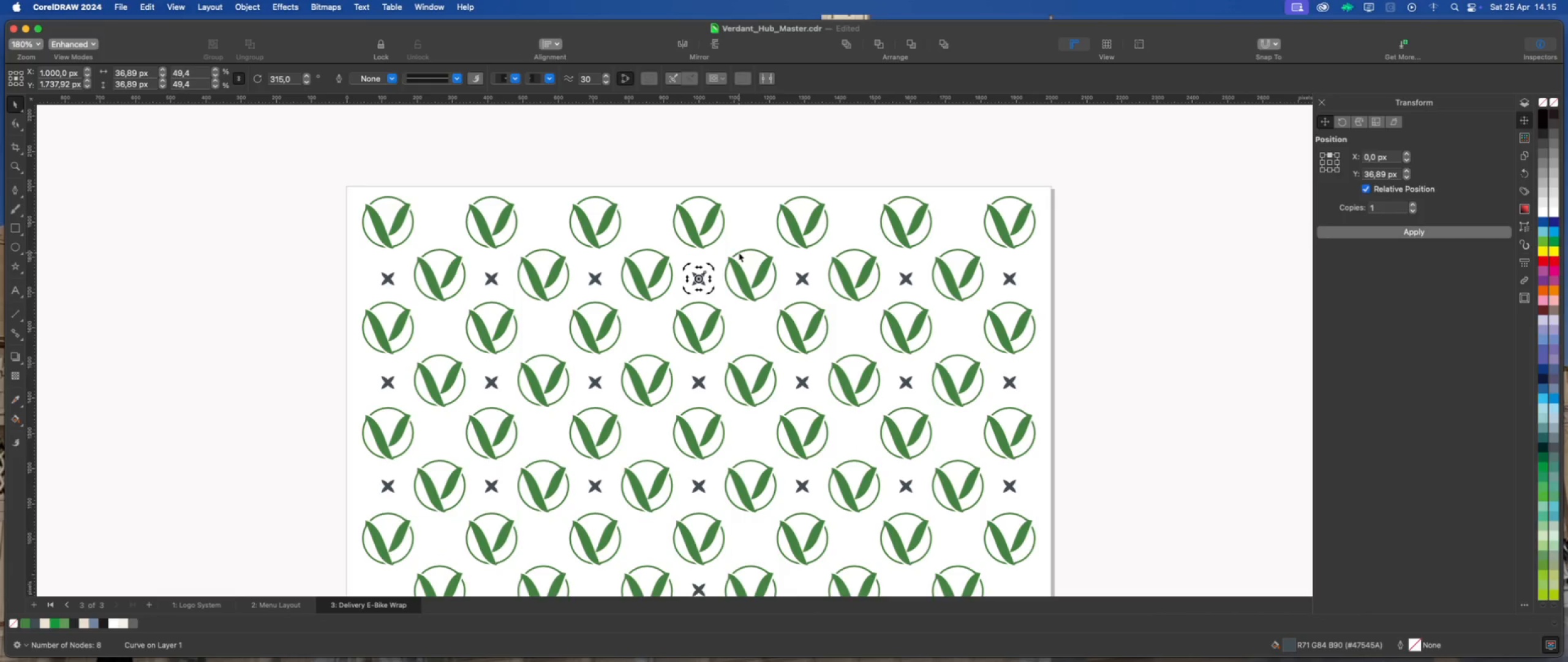 
left_click([727, 236])
 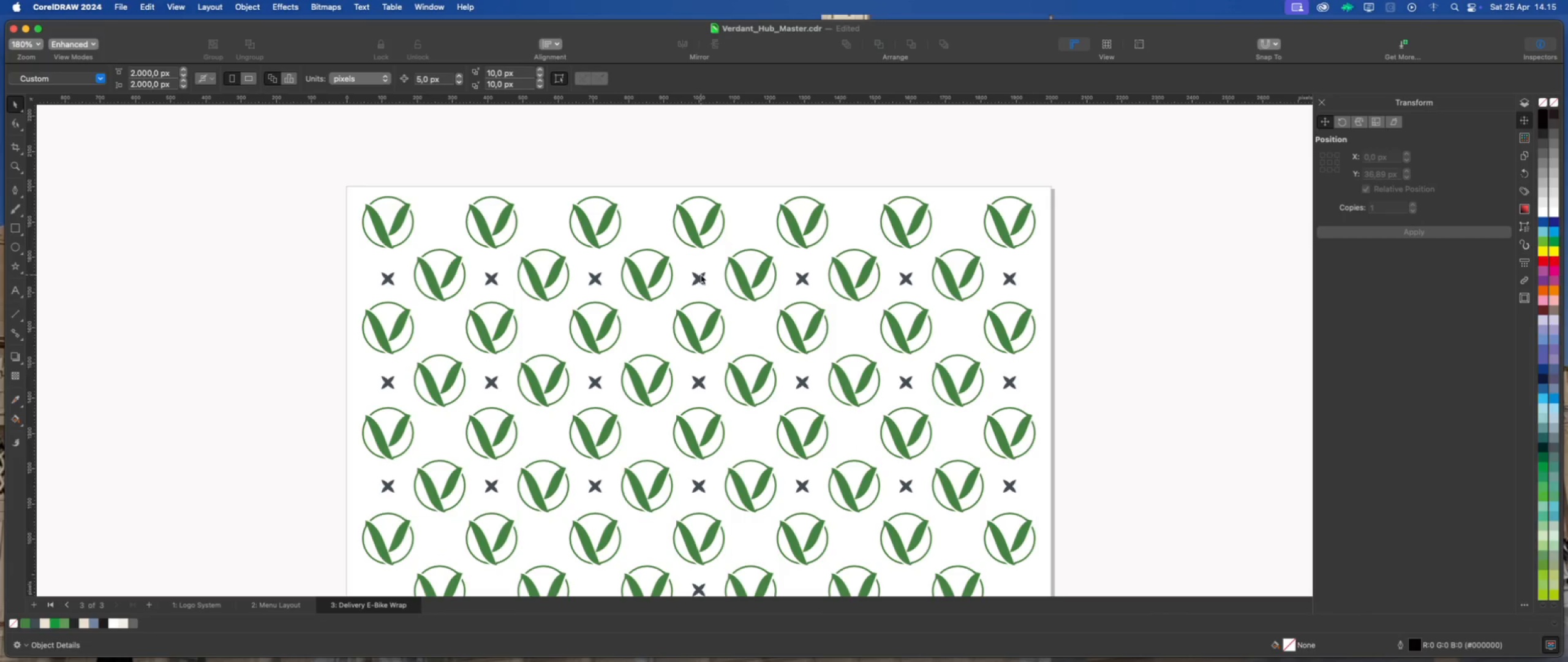 
left_click([700, 275])
 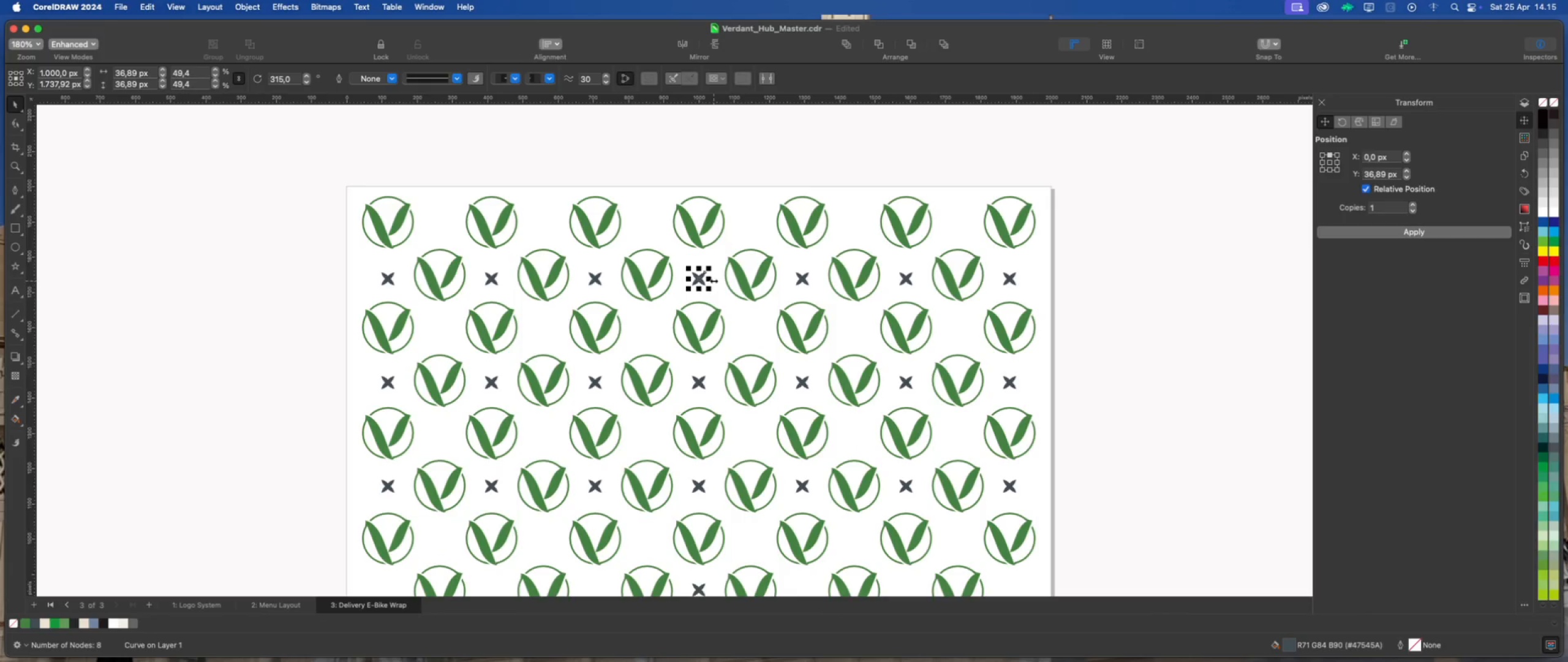 
key(Delete)
 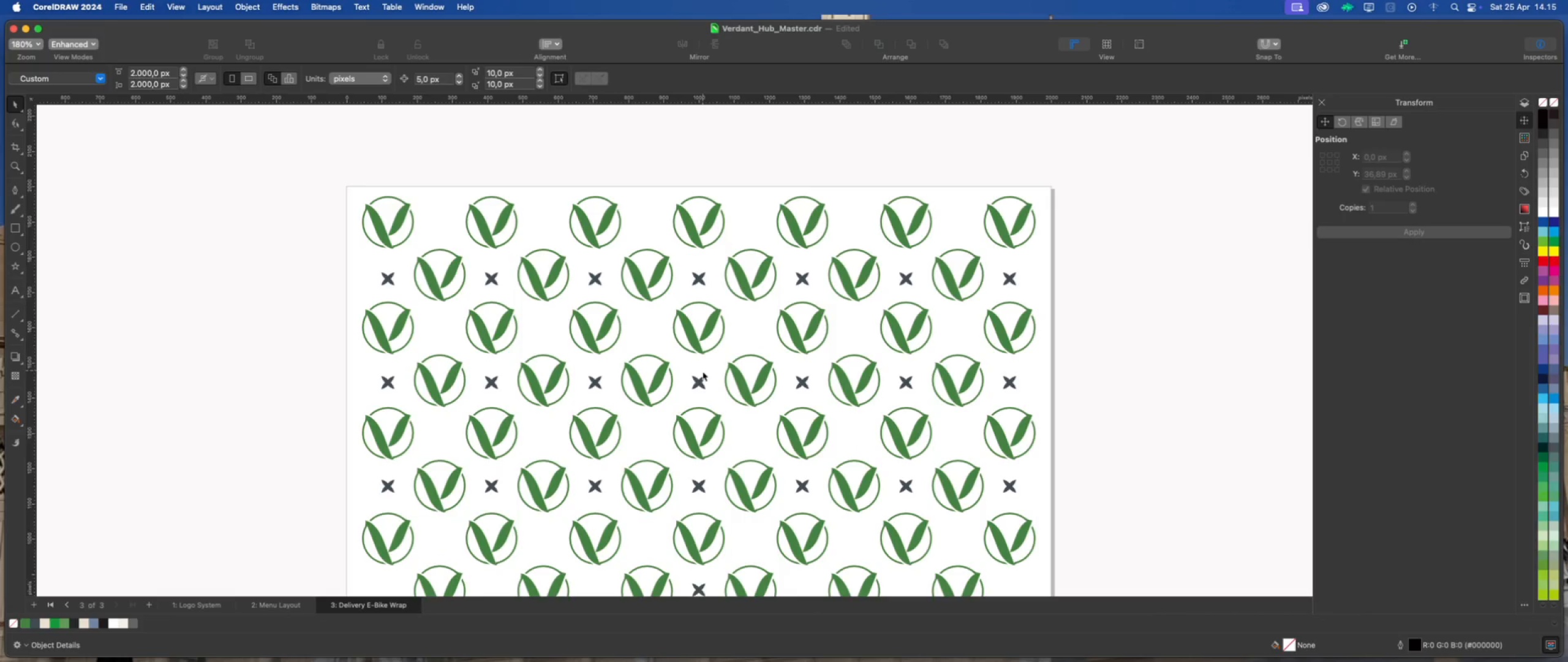 
left_click([701, 381])
 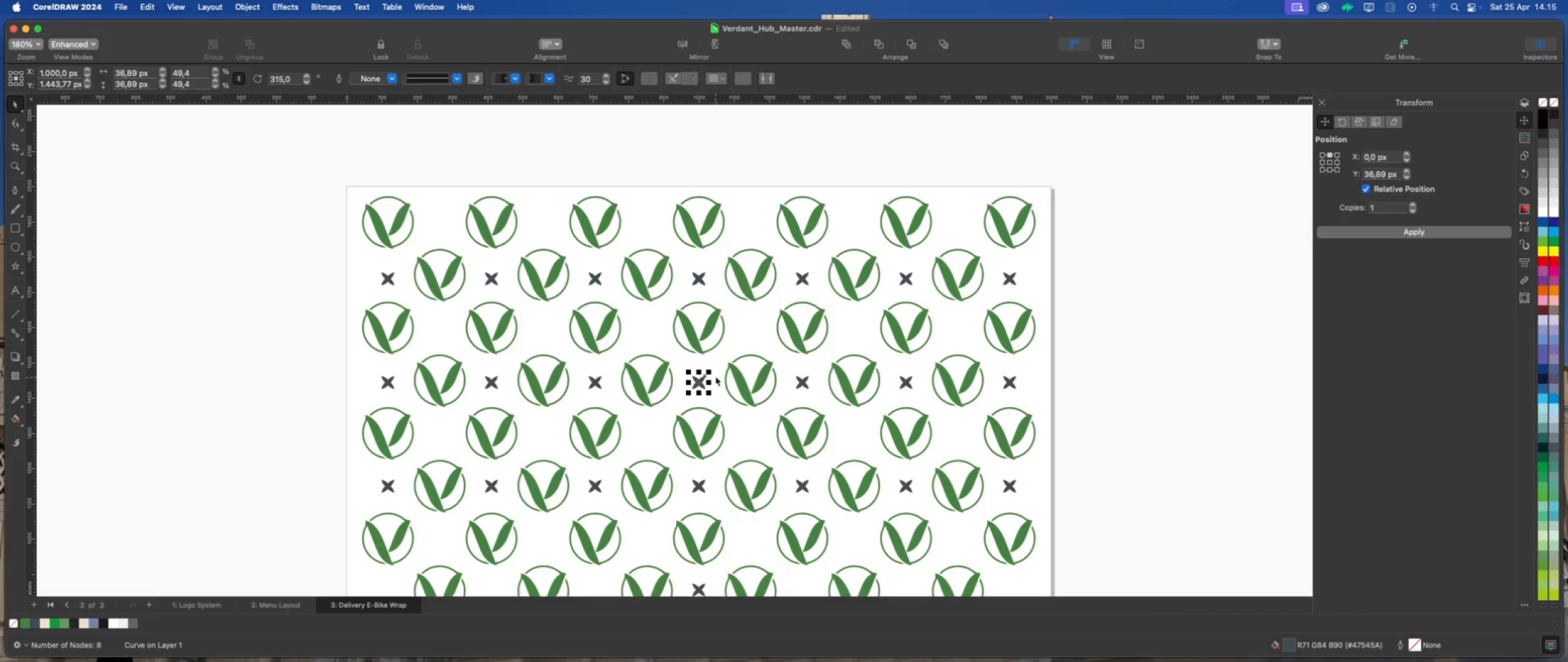 
key(Delete)
 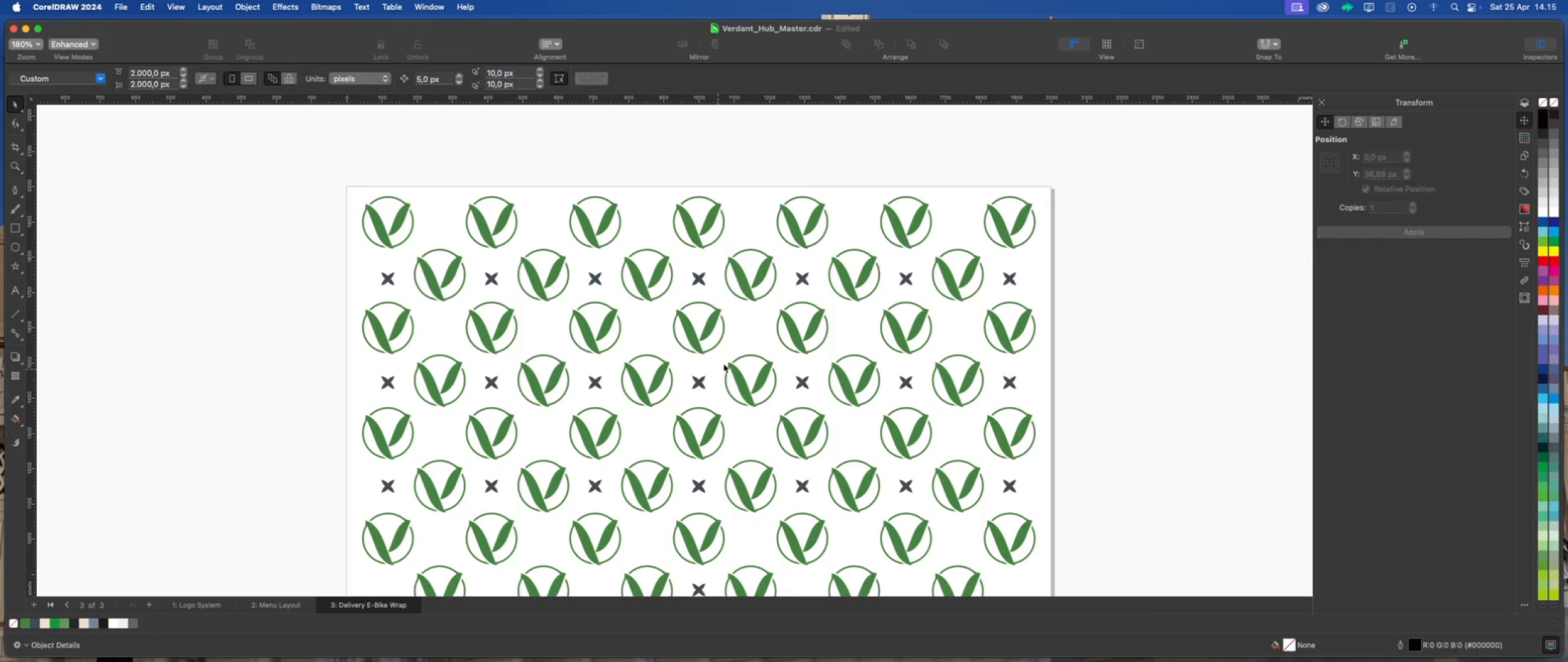 
left_click([723, 363])
 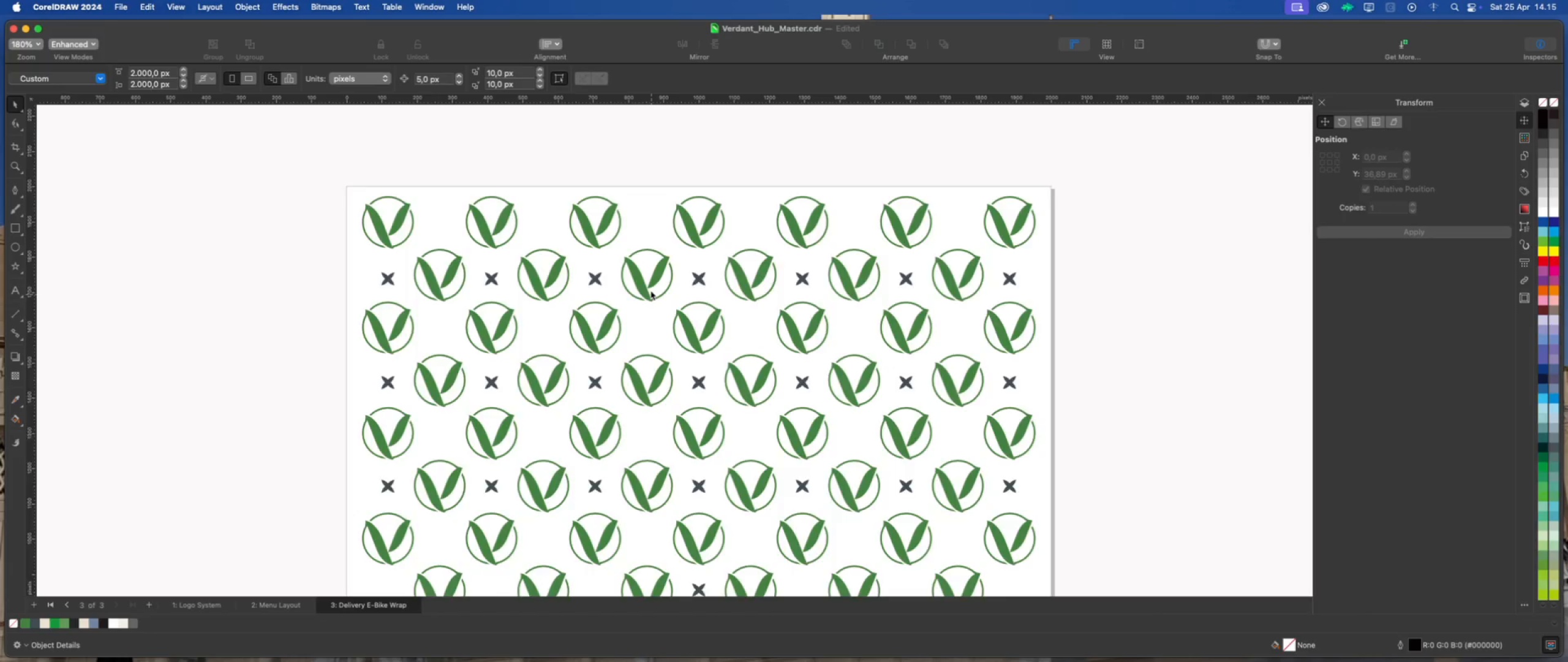 
scroll: coordinate [650, 290], scroll_direction: down, amount: 6.0
 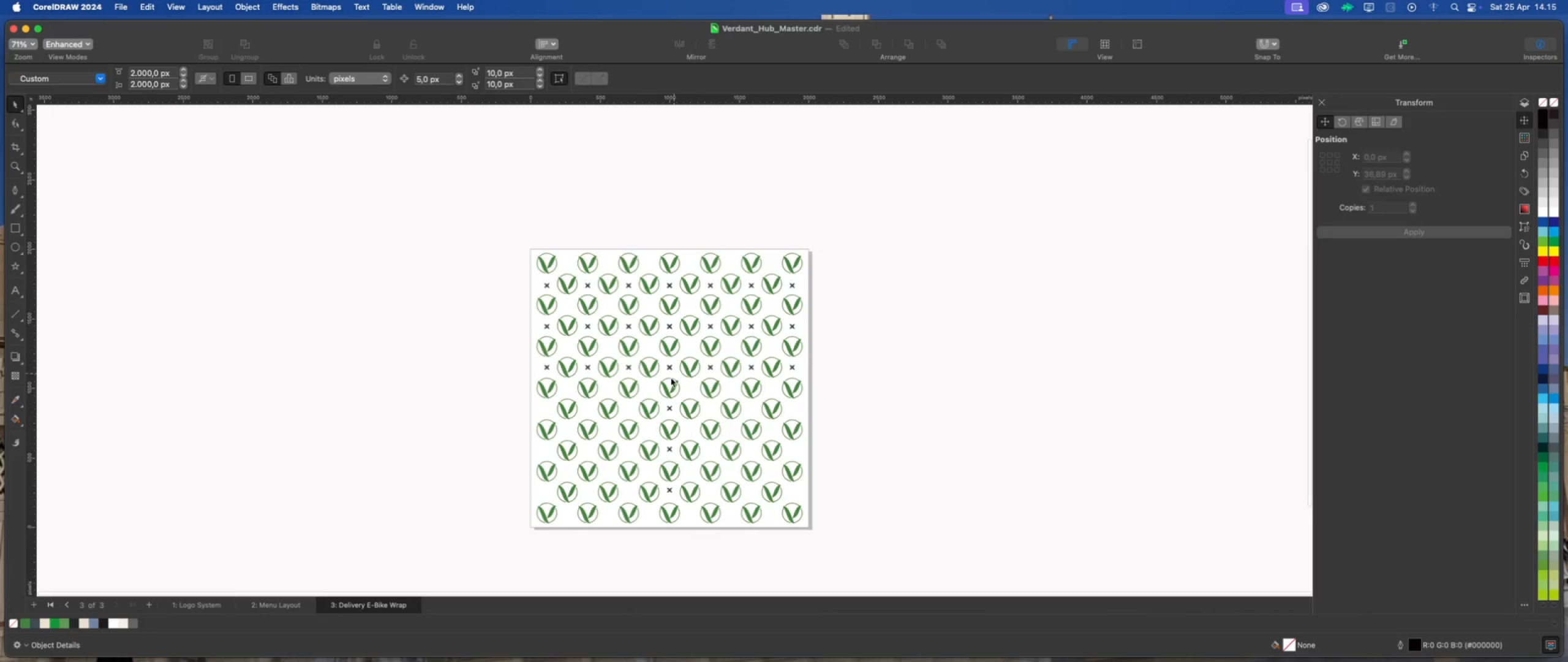 
scroll: coordinate [466, 348], scroll_direction: up, amount: 4.0
 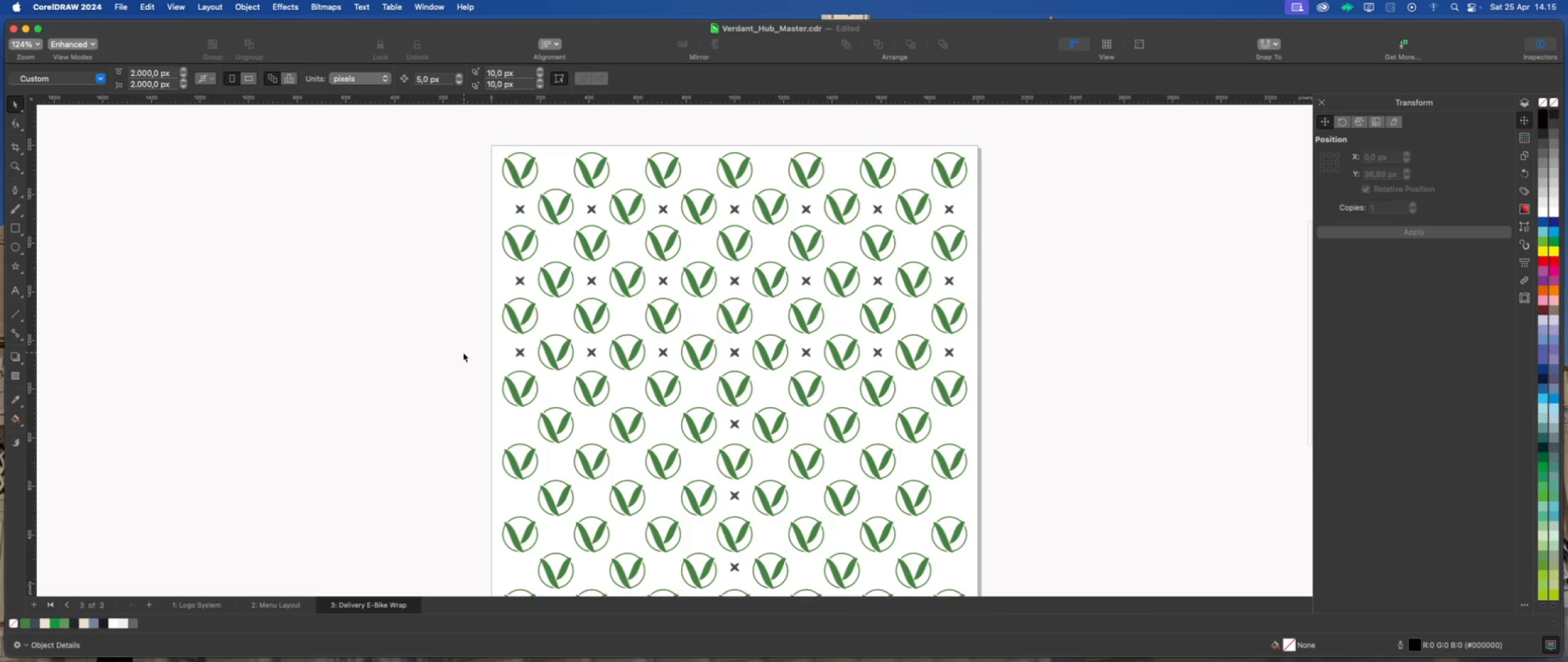 
left_click_drag(start_coordinate=[449, 341], to_coordinate=[1008, 362])
 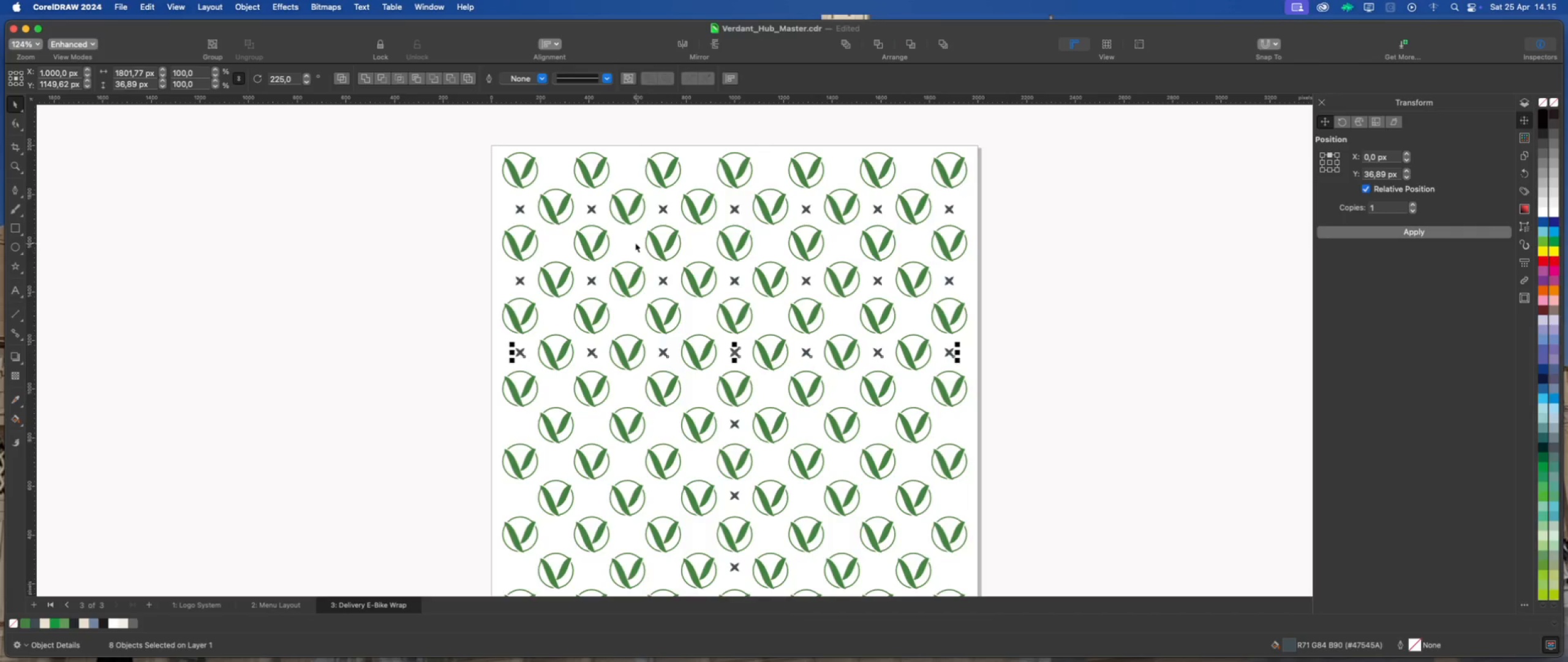 
scroll: coordinate [635, 243], scroll_direction: down, amount: 5.0
 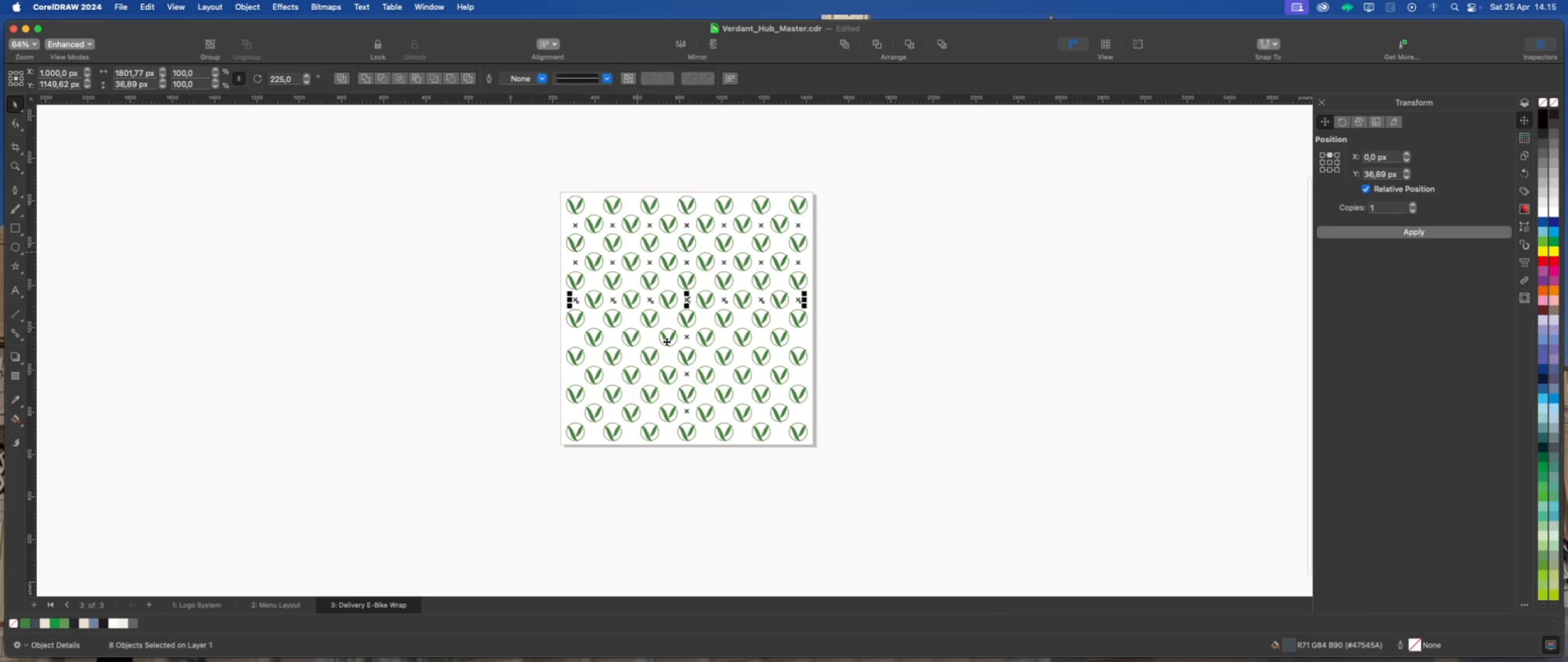 
scroll: coordinate [676, 290], scroll_direction: up, amount: 7.0
 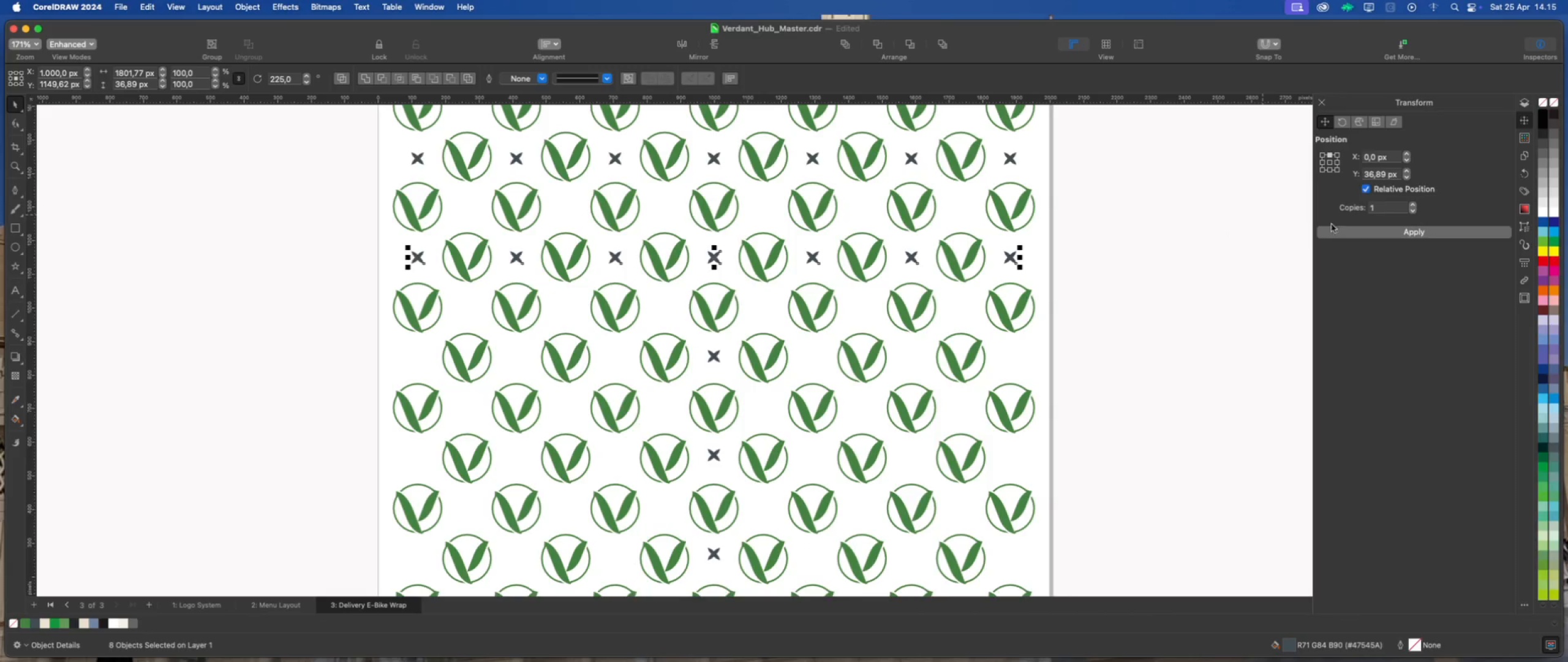 
left_click([1332, 170])
 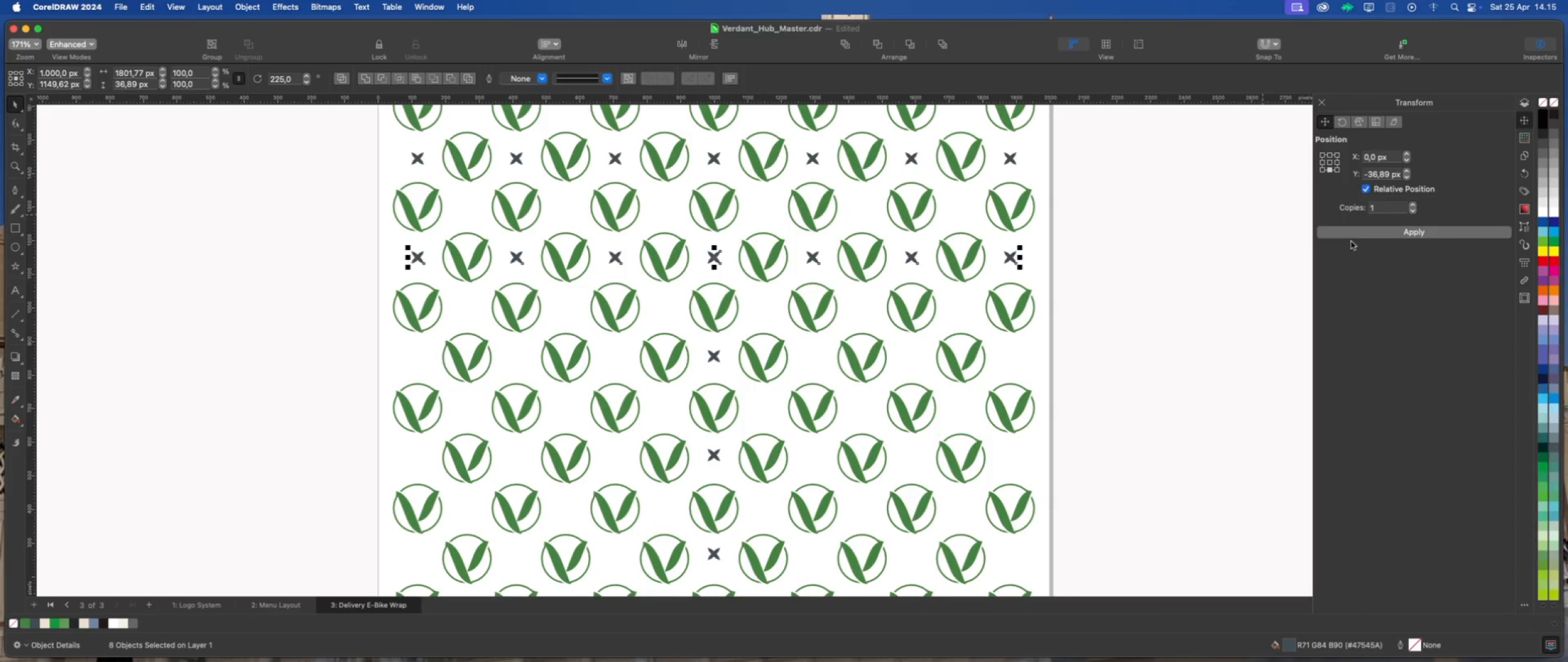 
left_click([1355, 234])
 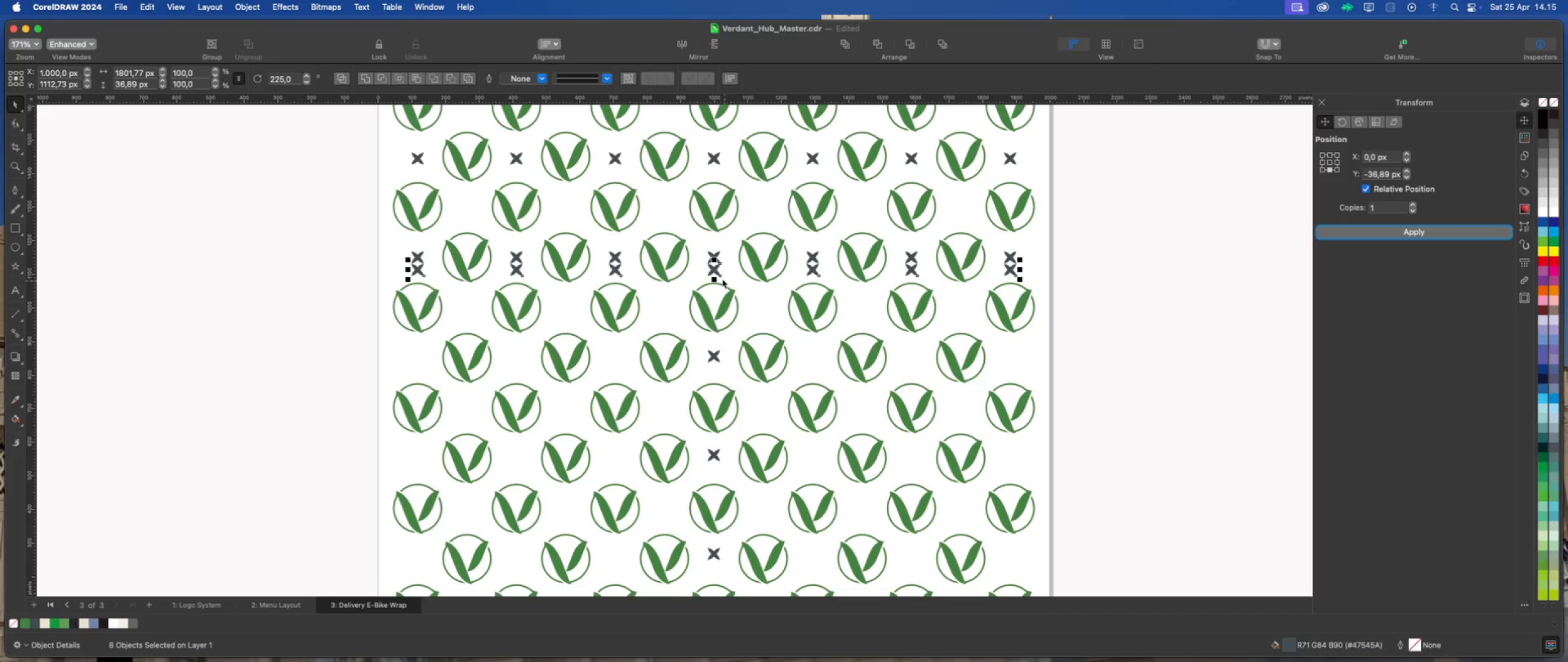 
left_click_drag(start_coordinate=[720, 276], to_coordinate=[722, 363])
 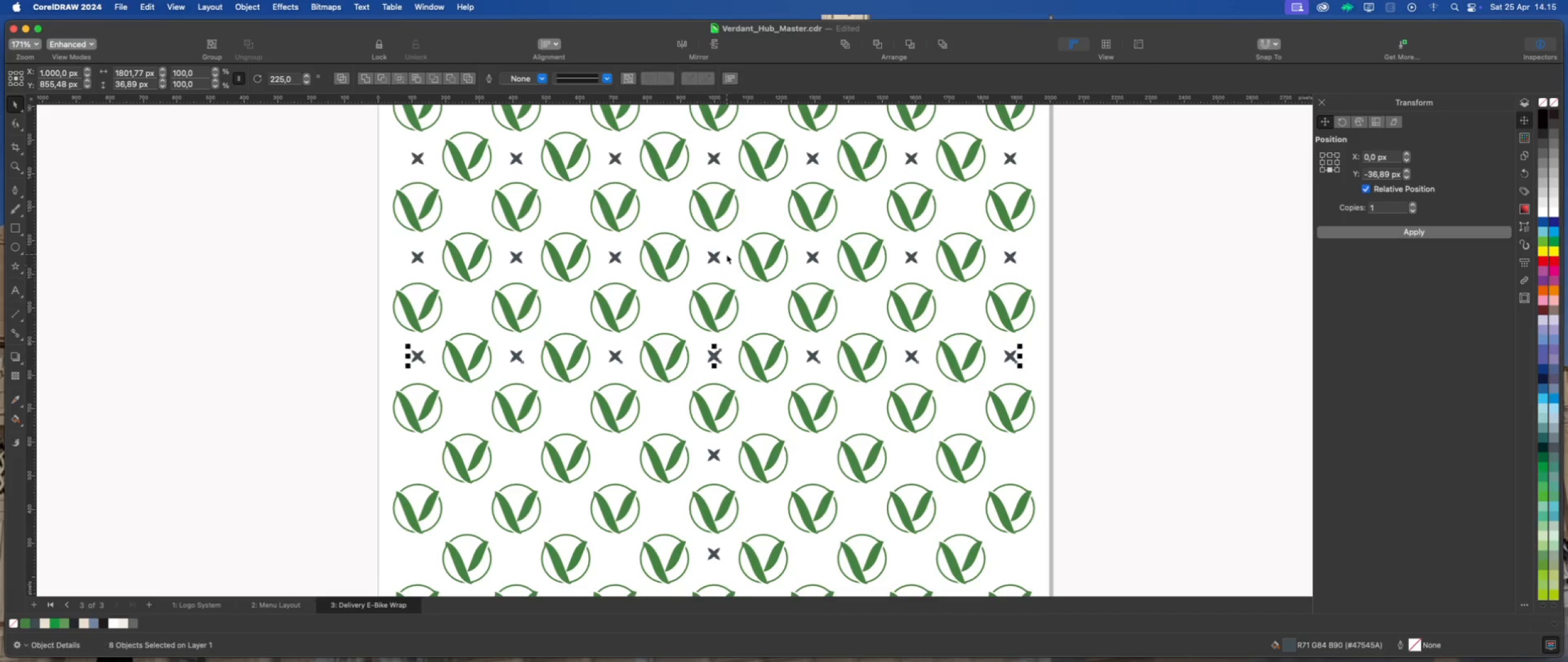 
hold_key(key=ShiftLeft, duration=2.37)
 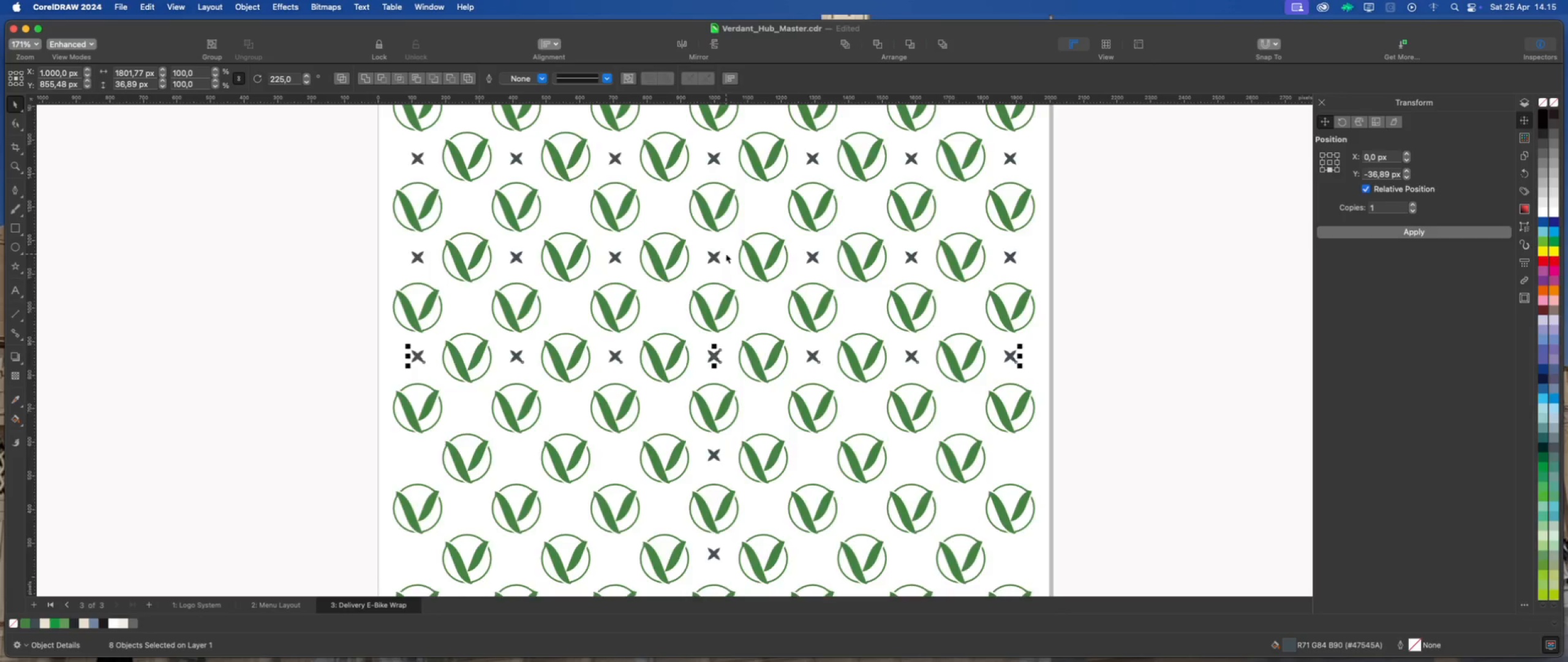 
scroll: coordinate [724, 254], scroll_direction: down, amount: 4.0
 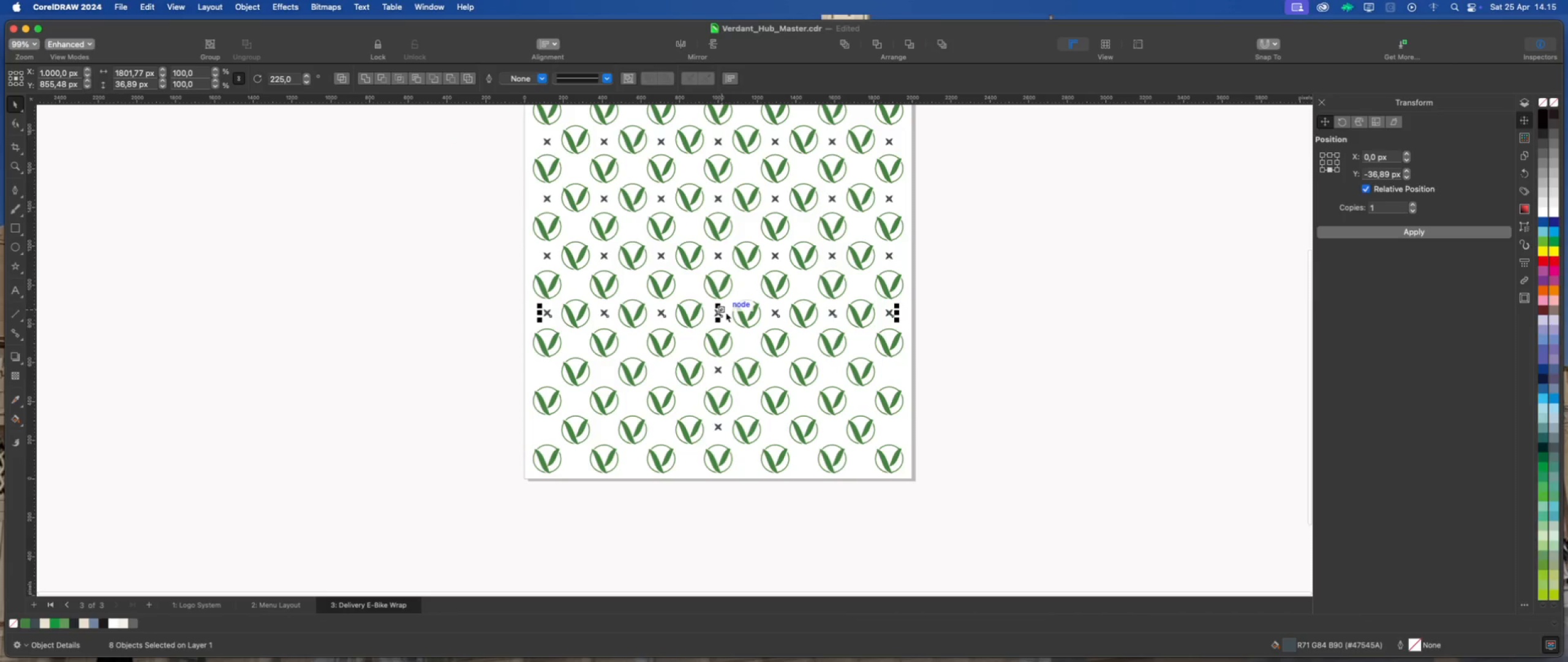 
key(Meta+D)
 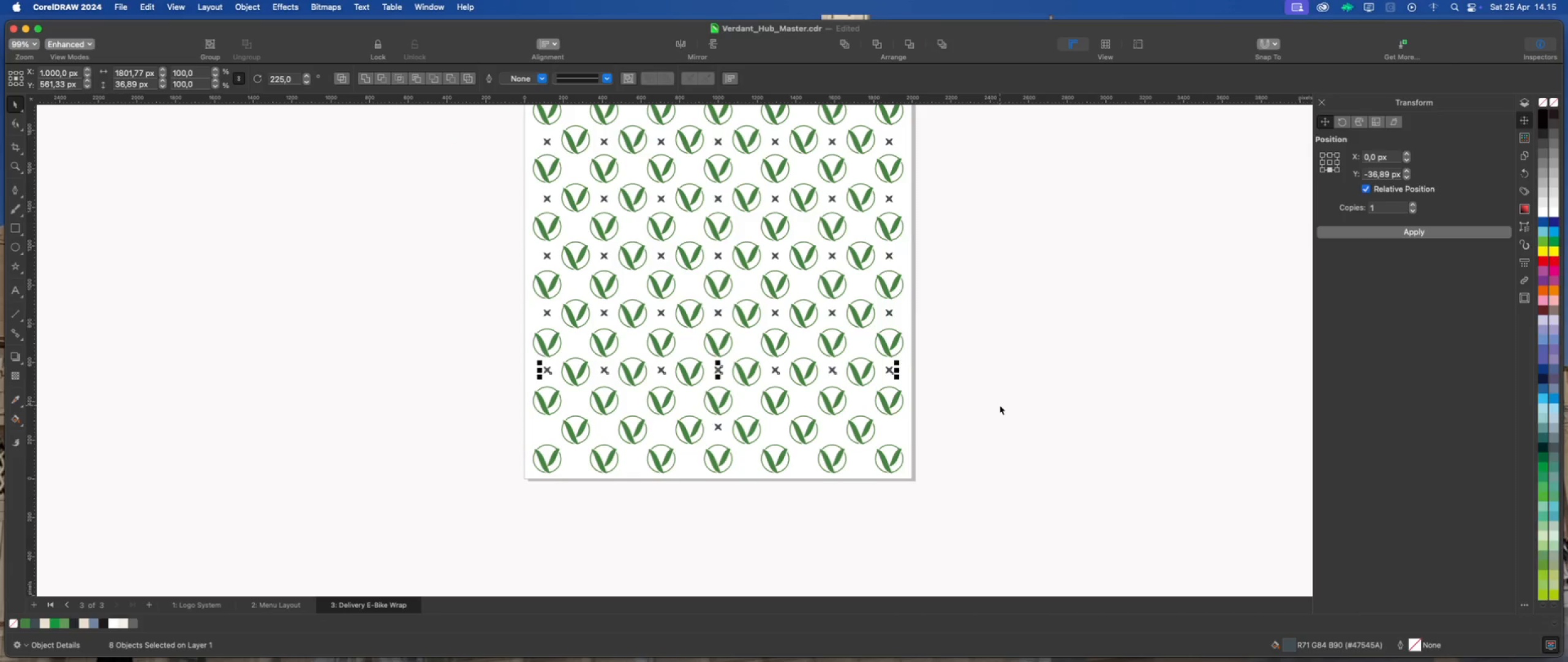 
key(Meta+D)
 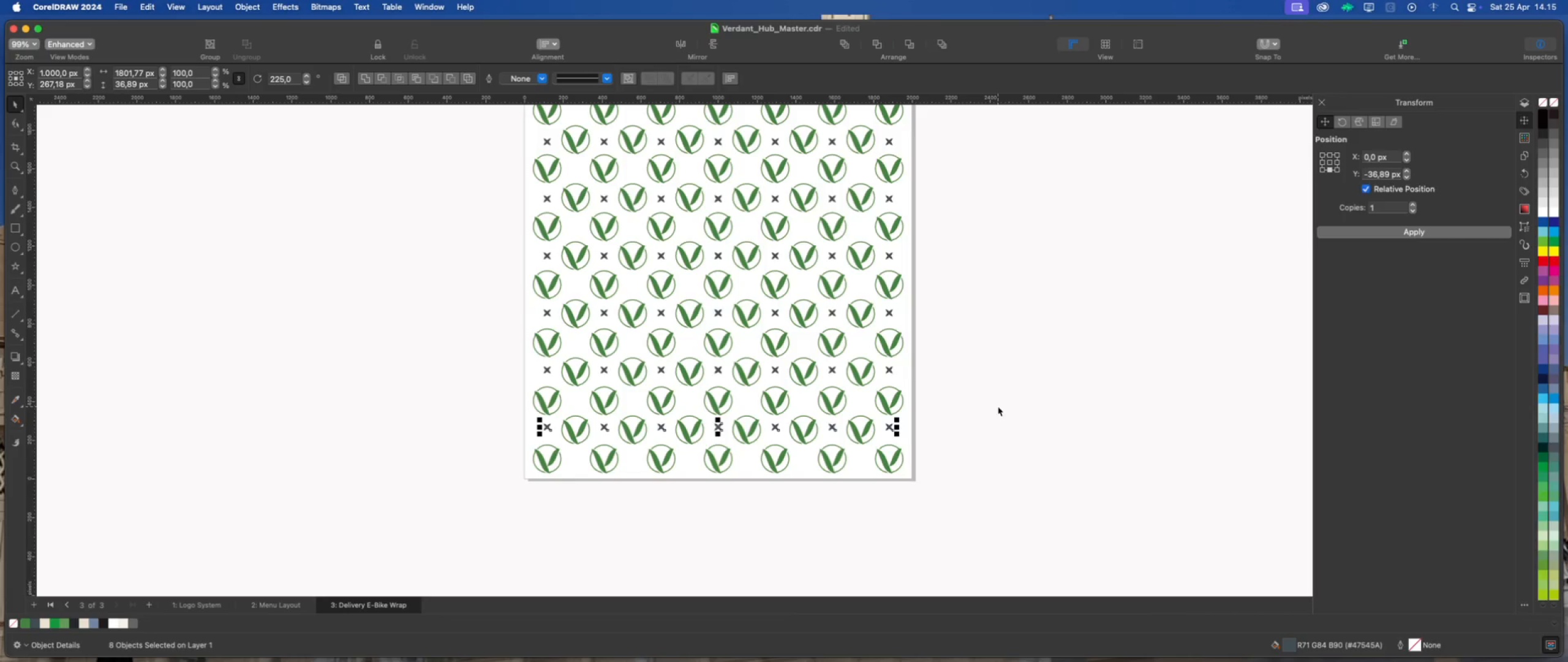 
left_click([995, 408])
 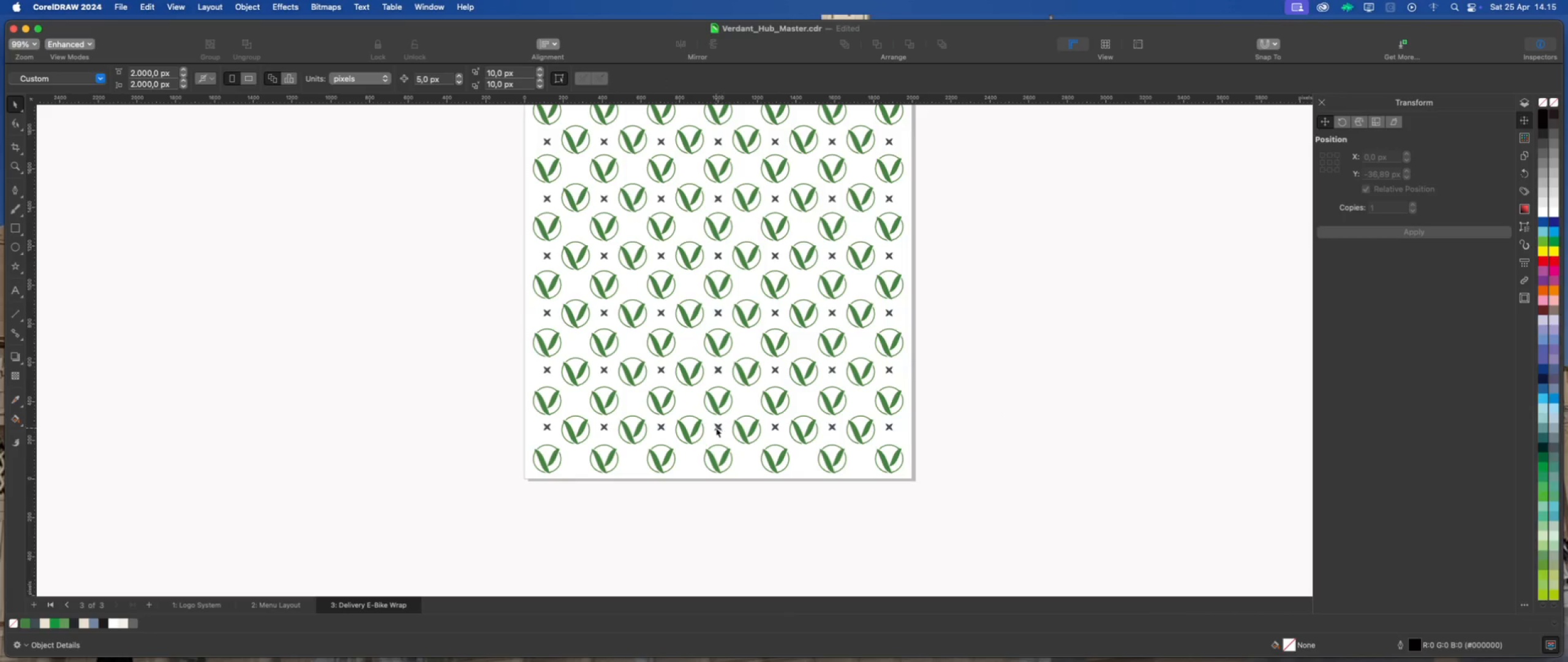 
left_click([716, 428])
 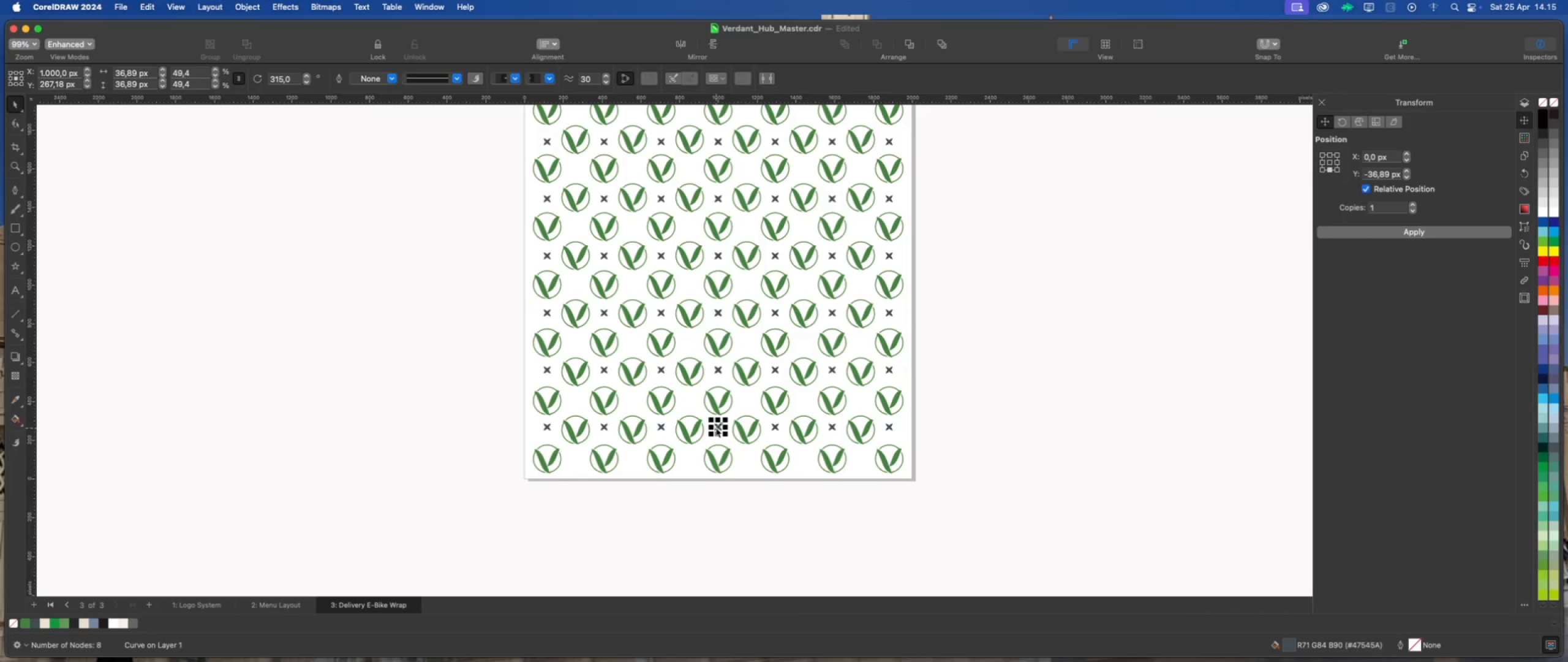 
key(Delete)
 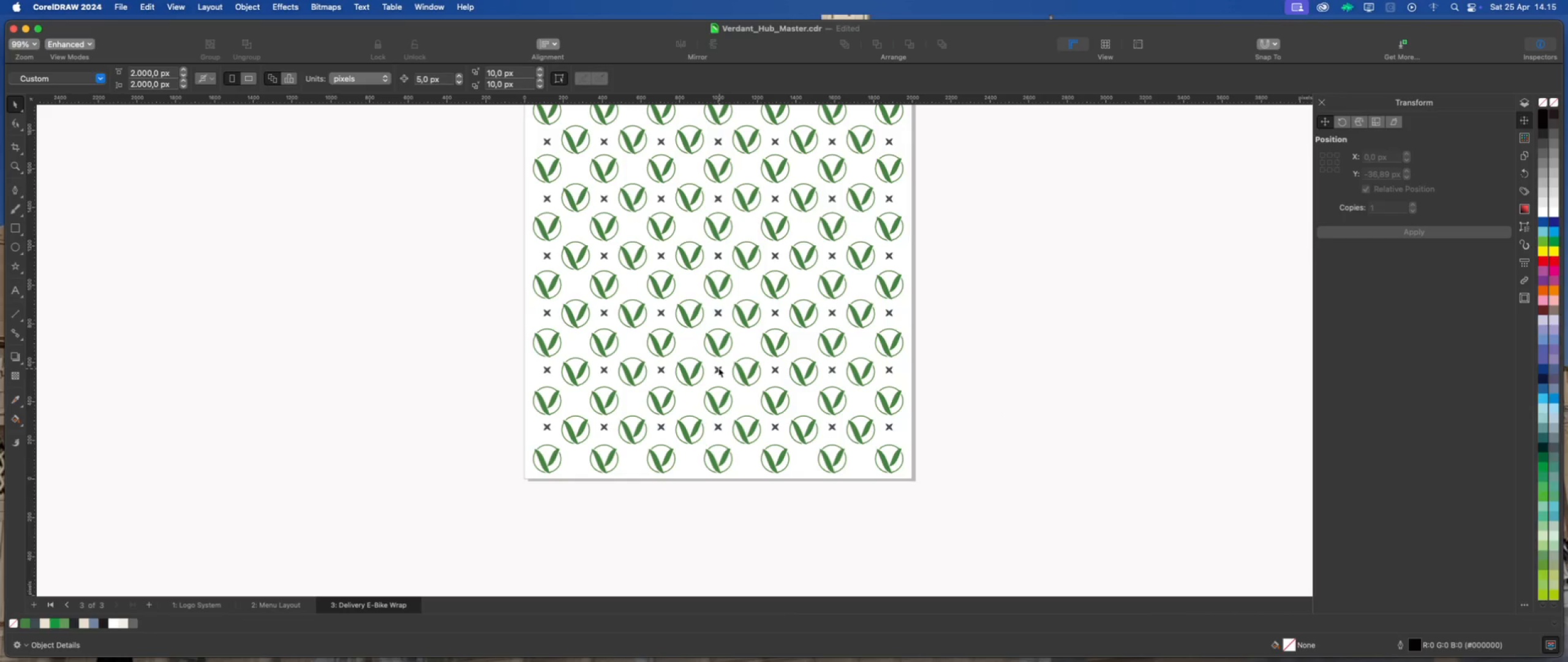 
left_click([718, 368])
 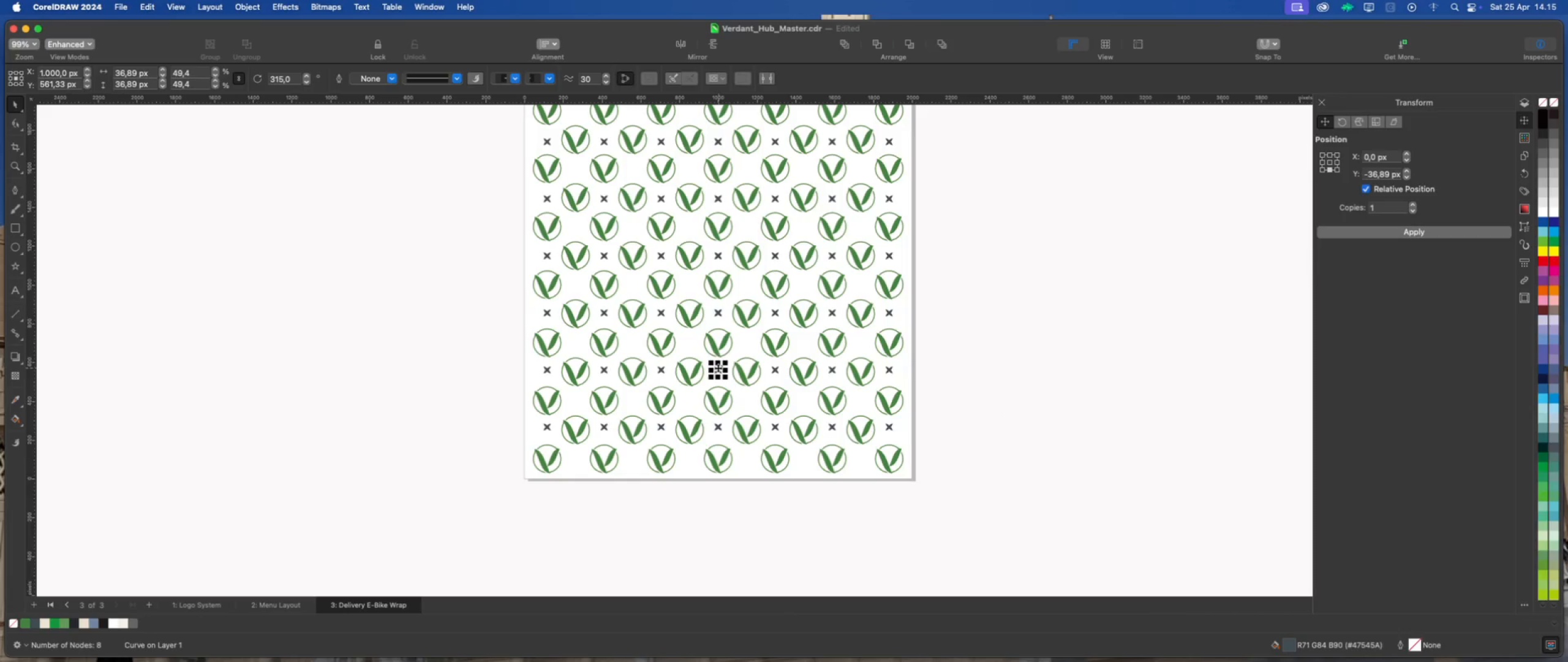 
key(Delete)
 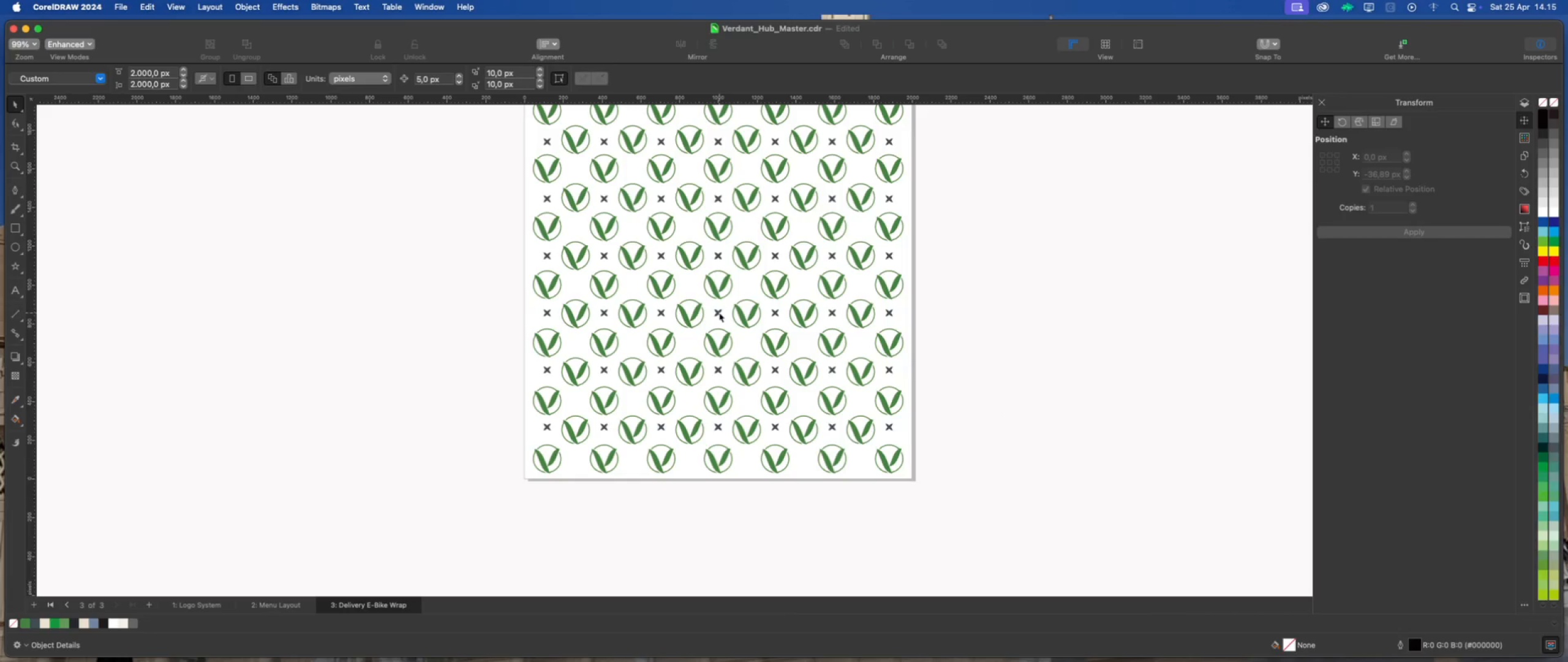 
left_click([718, 312])
 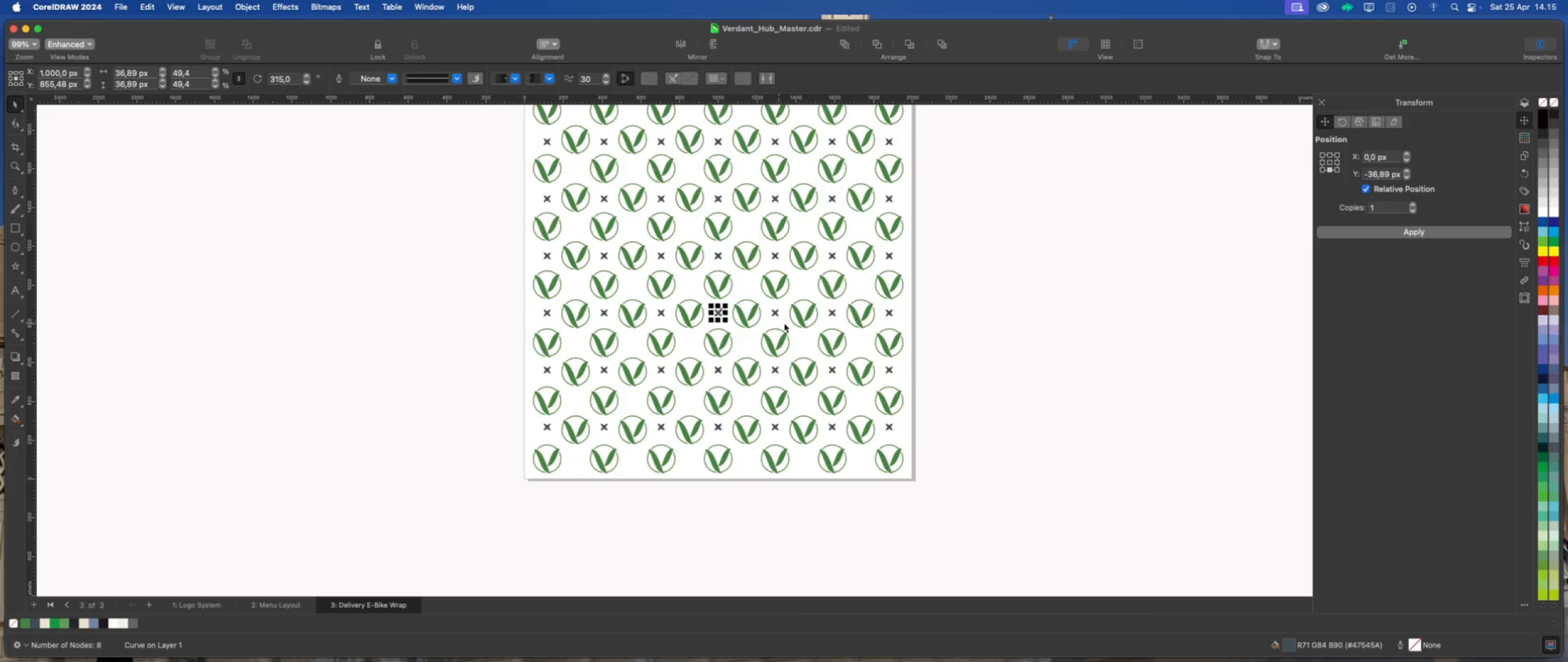 
key(Delete)
 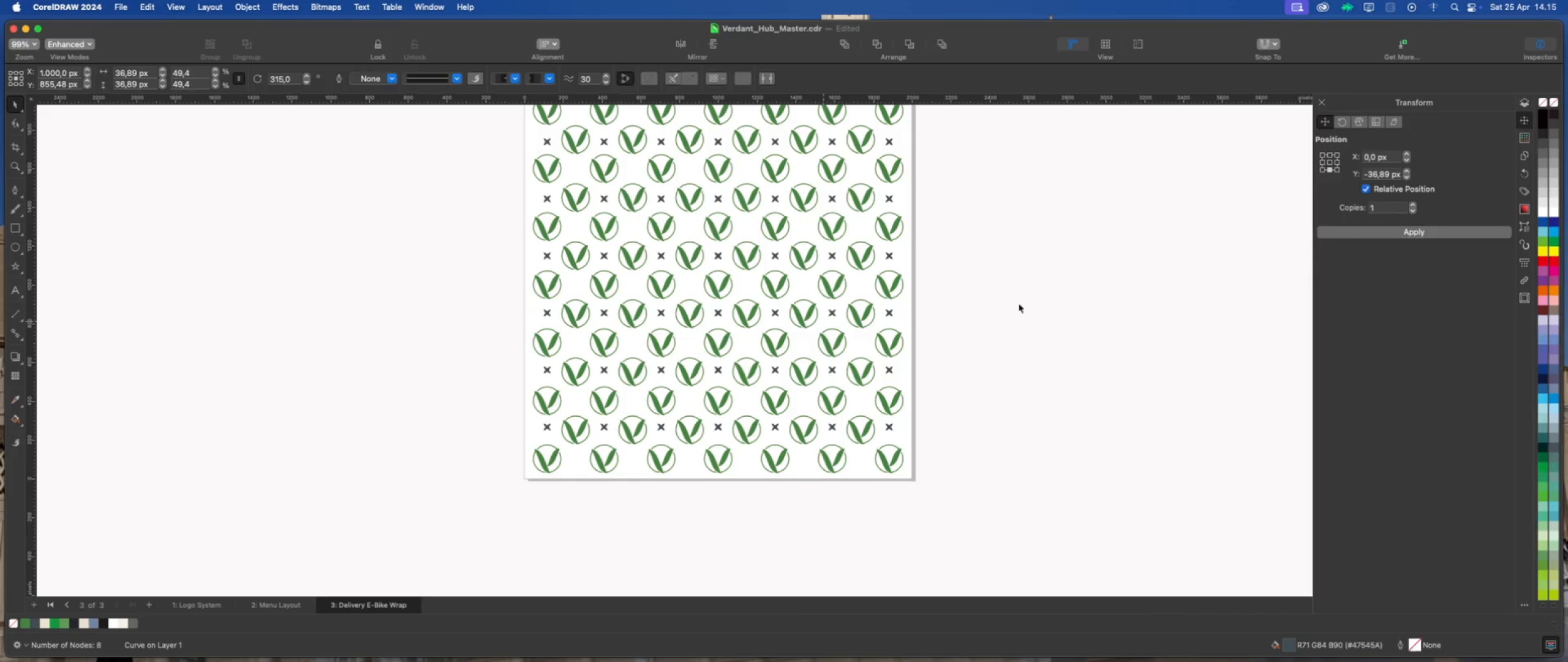 
left_click([1020, 303])
 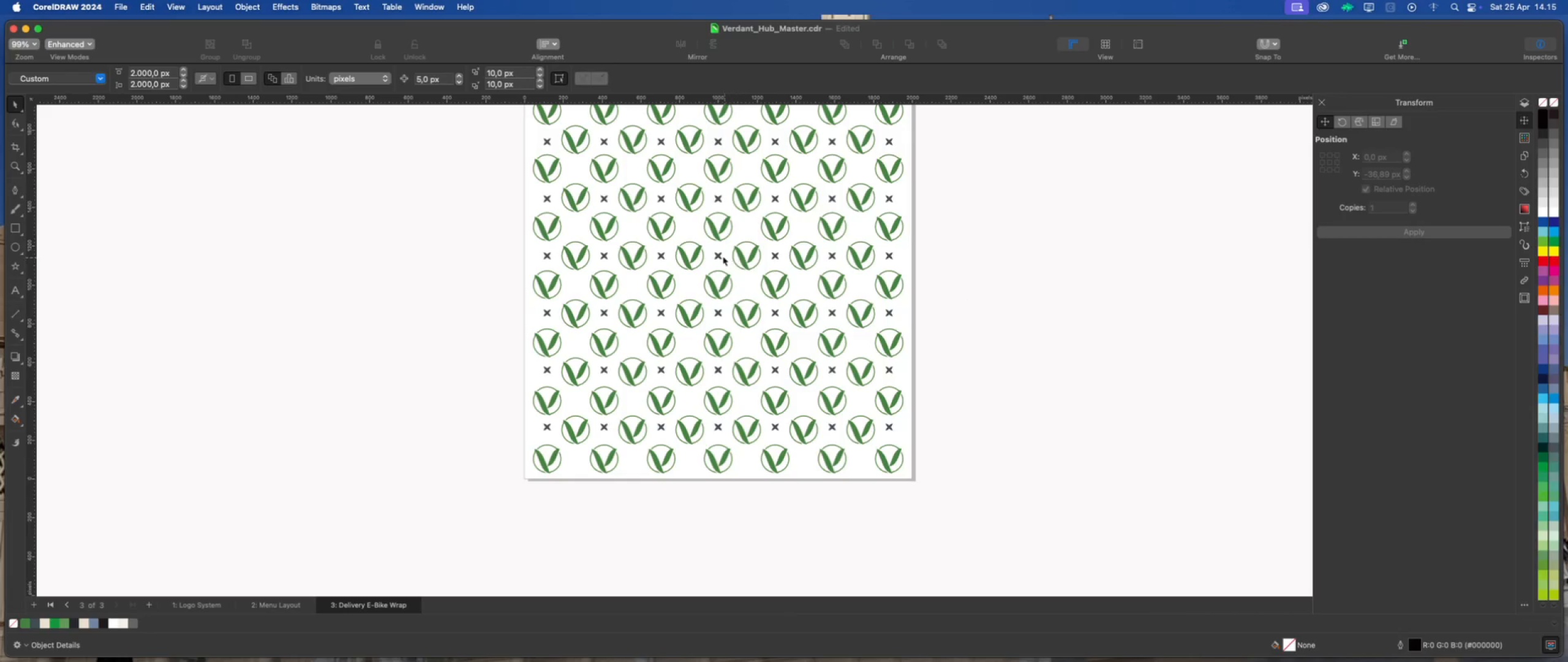 
left_click([718, 254])
 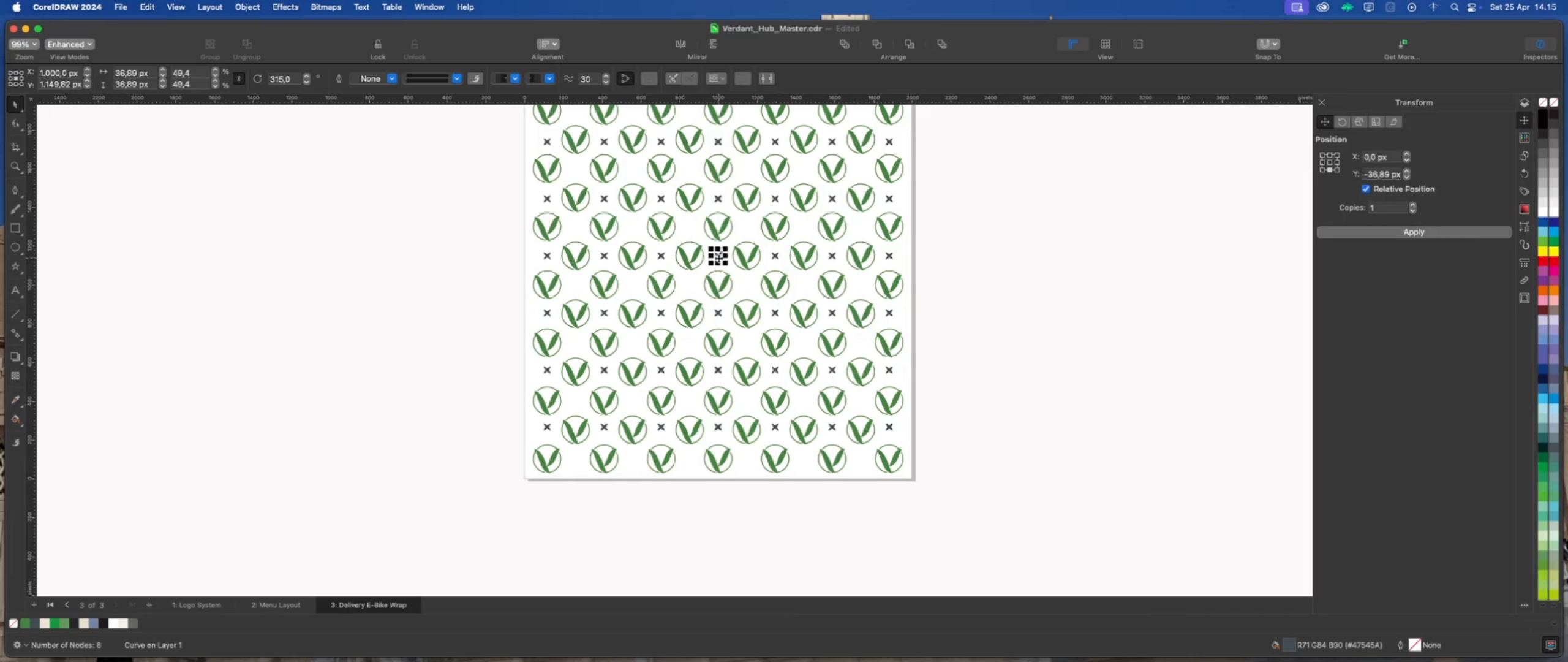 
left_click_drag(start_coordinate=[718, 257], to_coordinate=[1009, 257])
 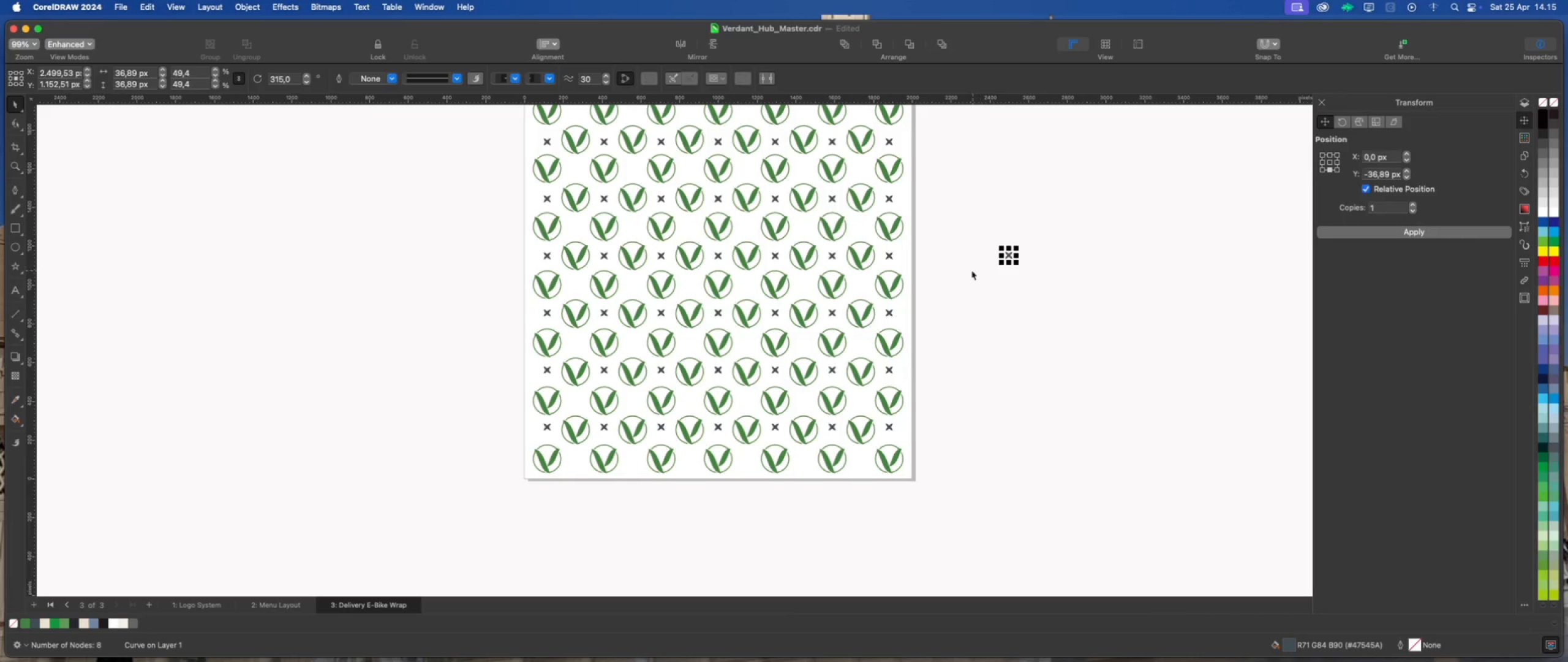 
key(Delete)
 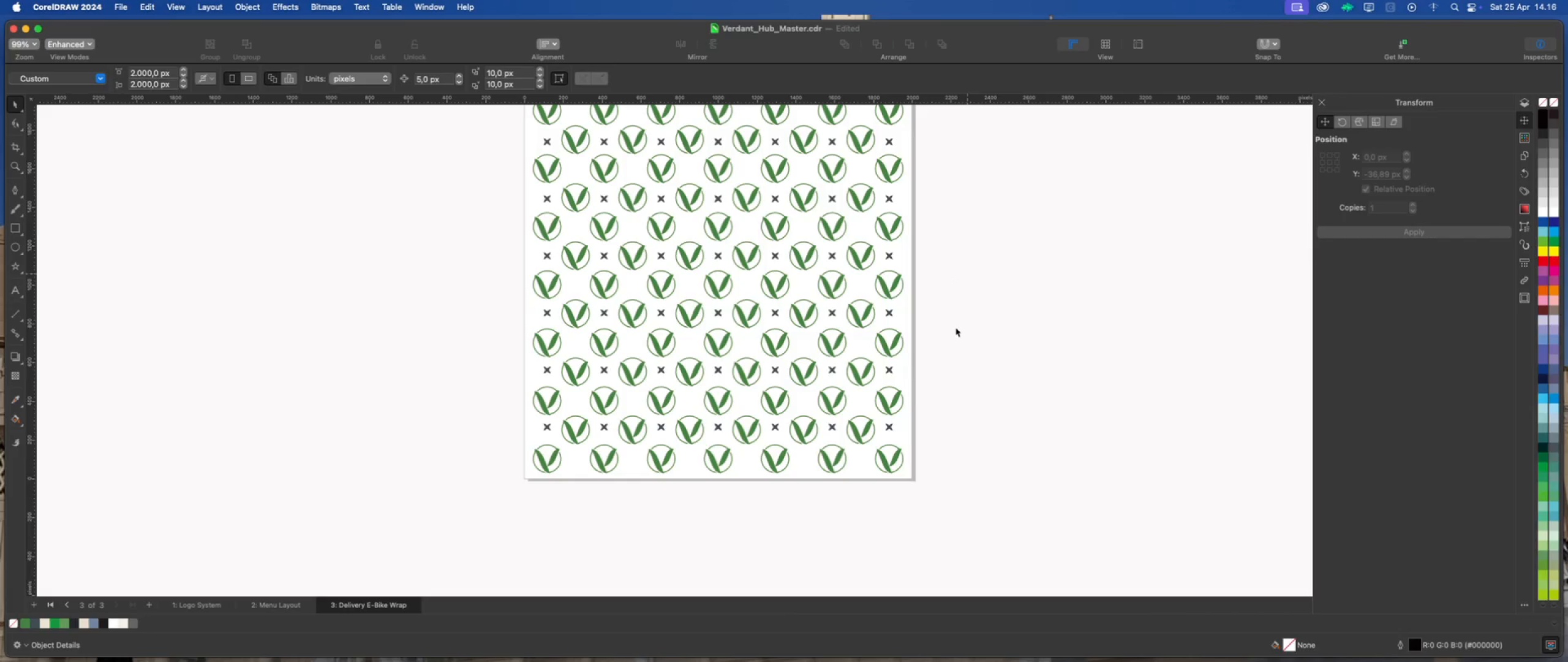 
scroll: coordinate [840, 308], scroll_direction: down, amount: 3.0
 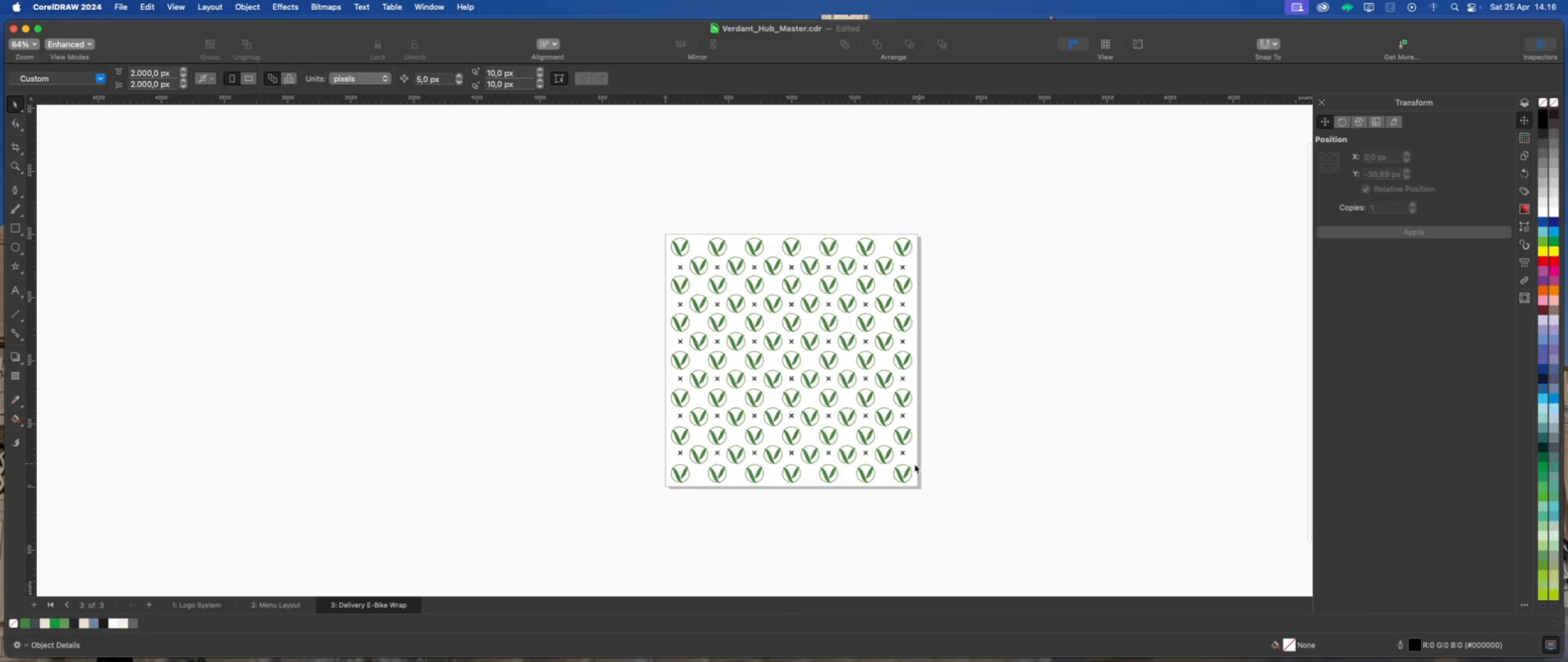 
scroll: coordinate [858, 474], scroll_direction: up, amount: 3.0
 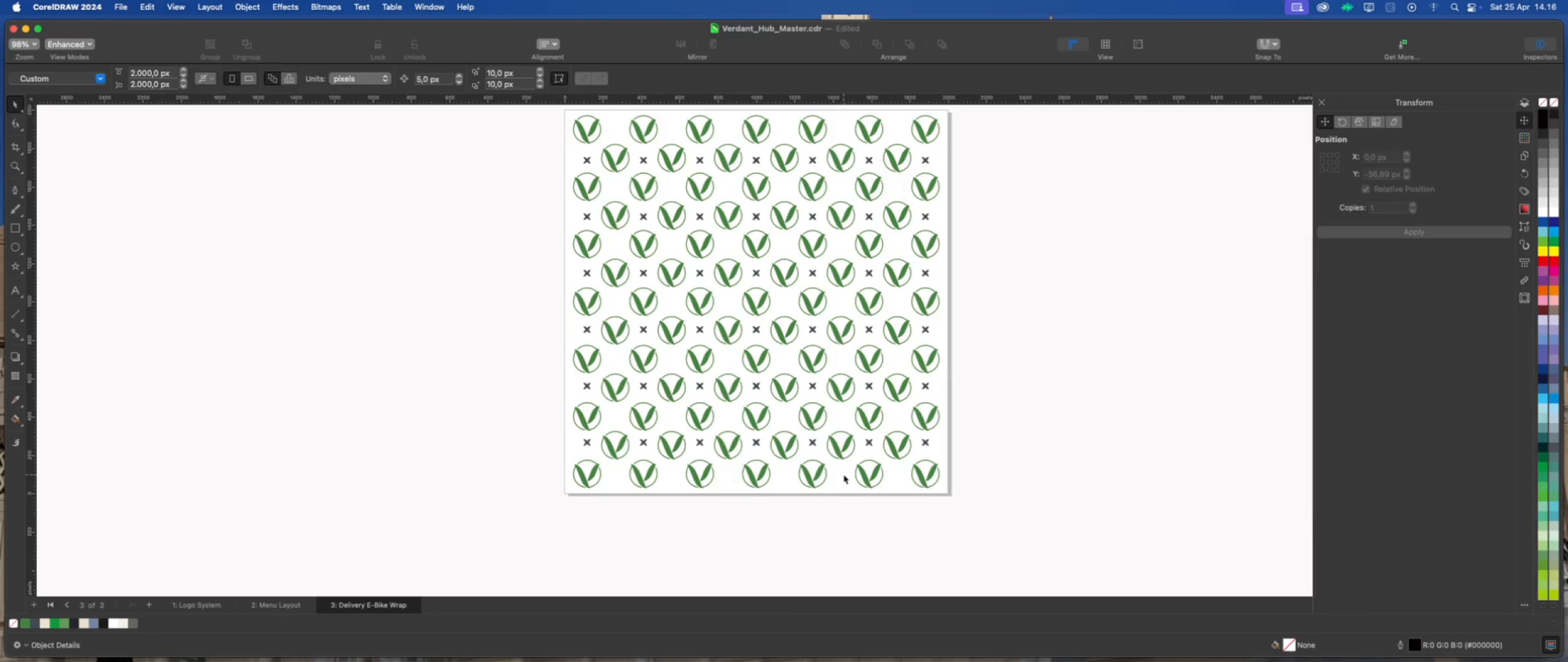 
scroll: coordinate [777, 476], scroll_direction: down, amount: 1.0
 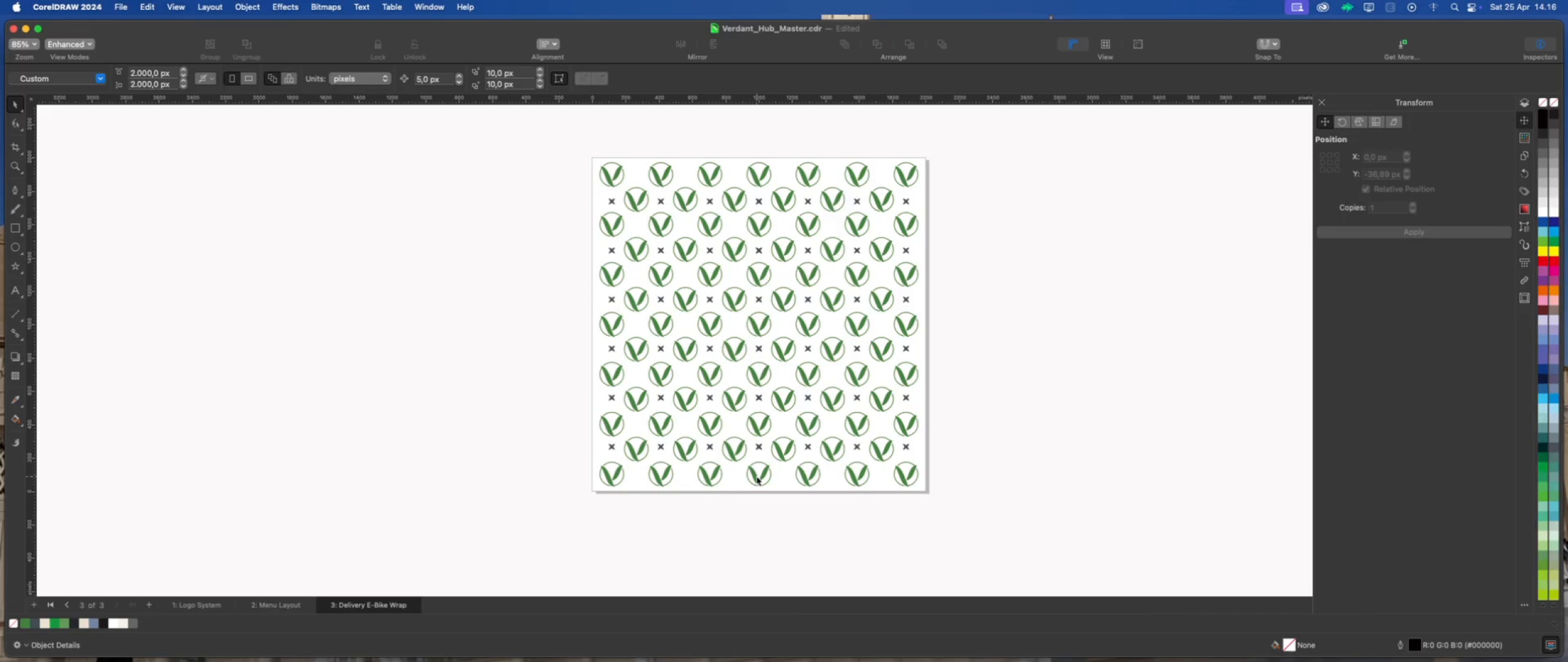 
wait(10.26)
 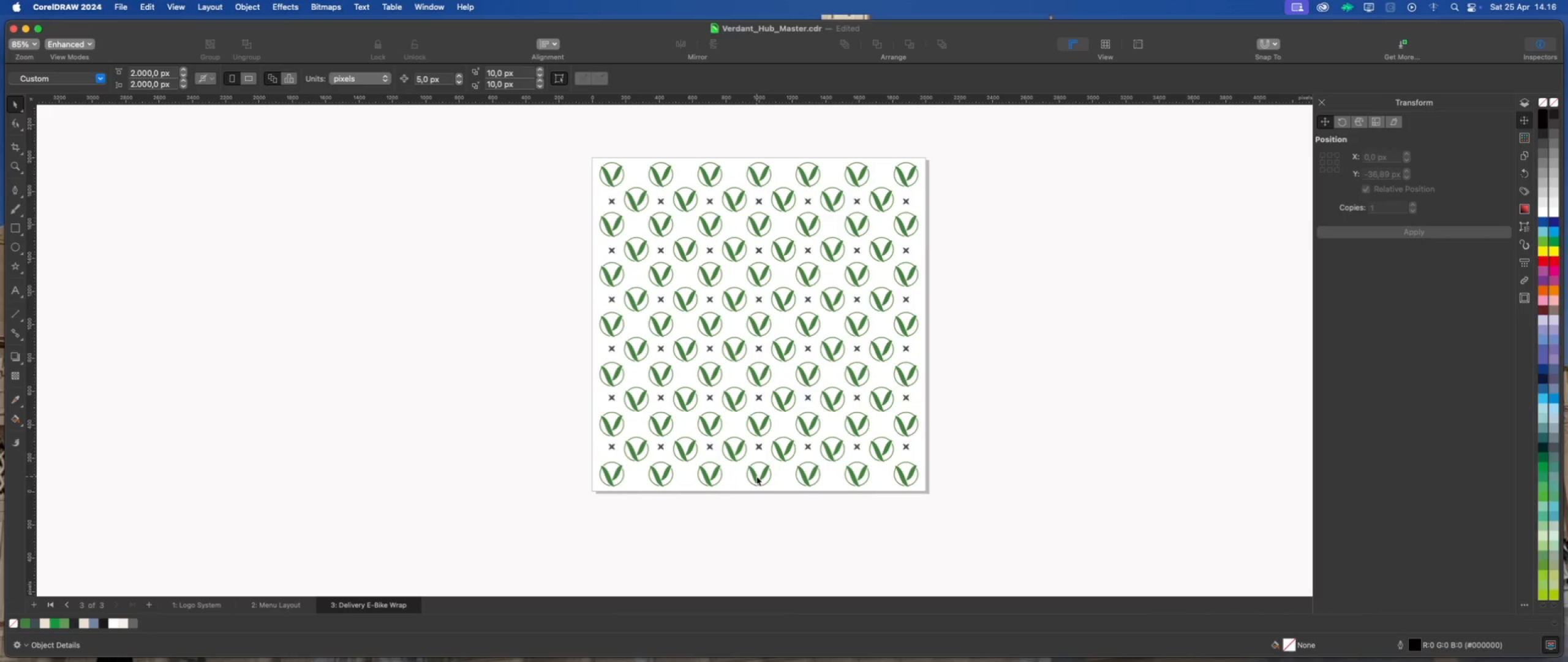 
scroll: coordinate [671, 330], scroll_direction: up, amount: 4.0
 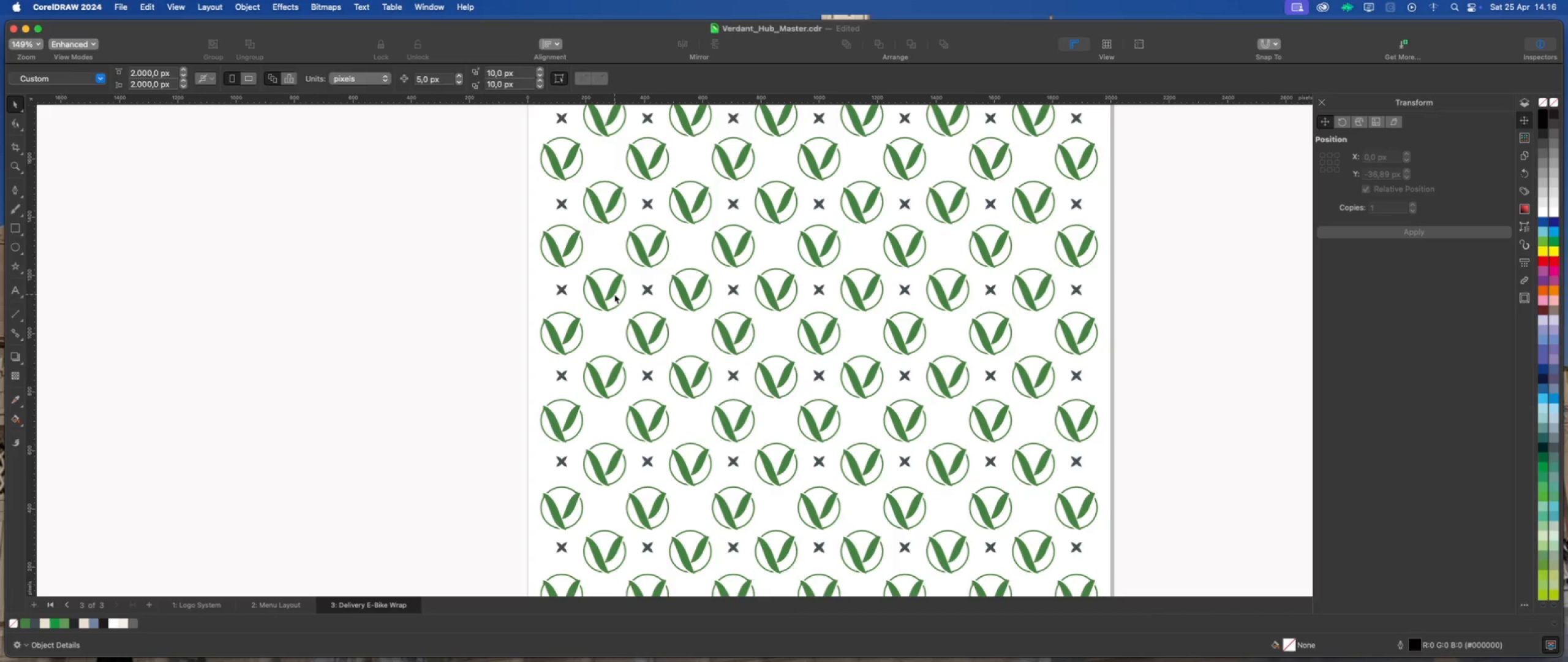 
scroll: coordinate [718, 346], scroll_direction: down, amount: 4.0
 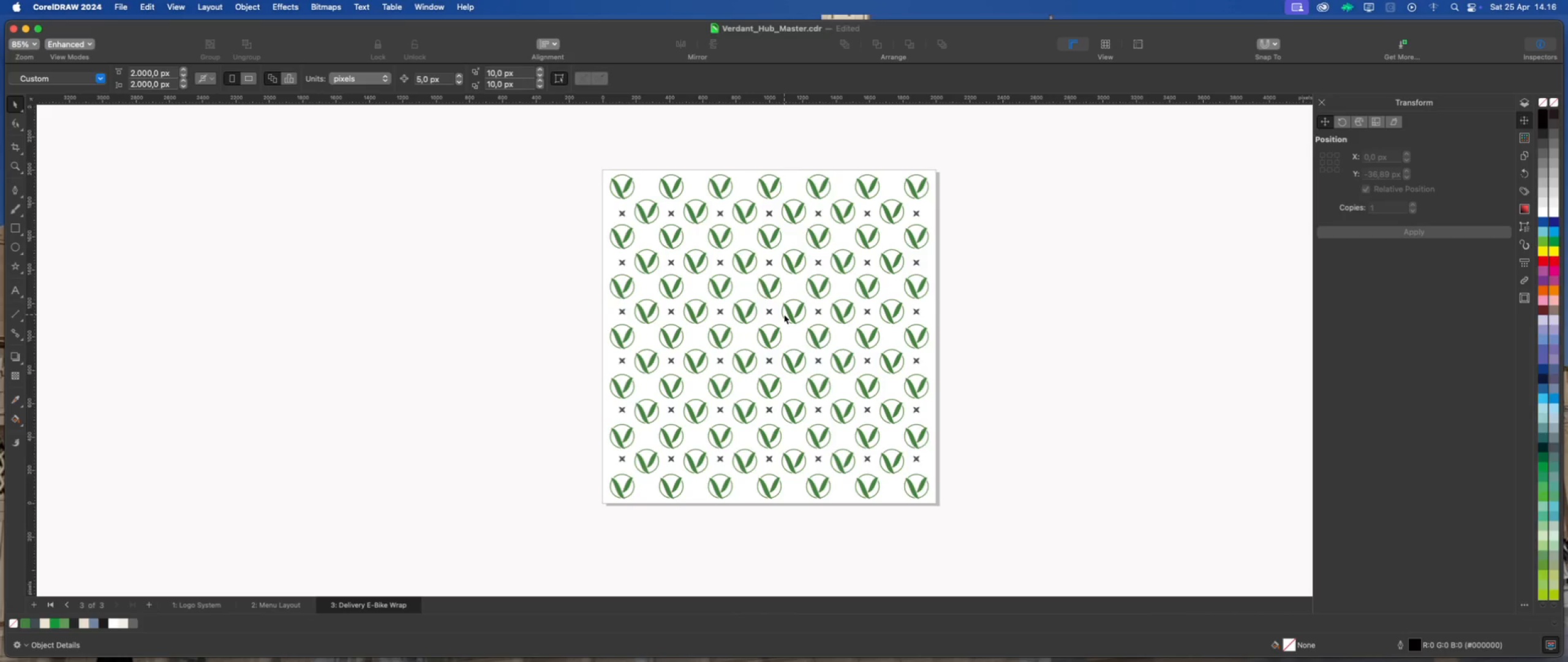 
scroll: coordinate [587, 195], scroll_direction: up, amount: 3.0
 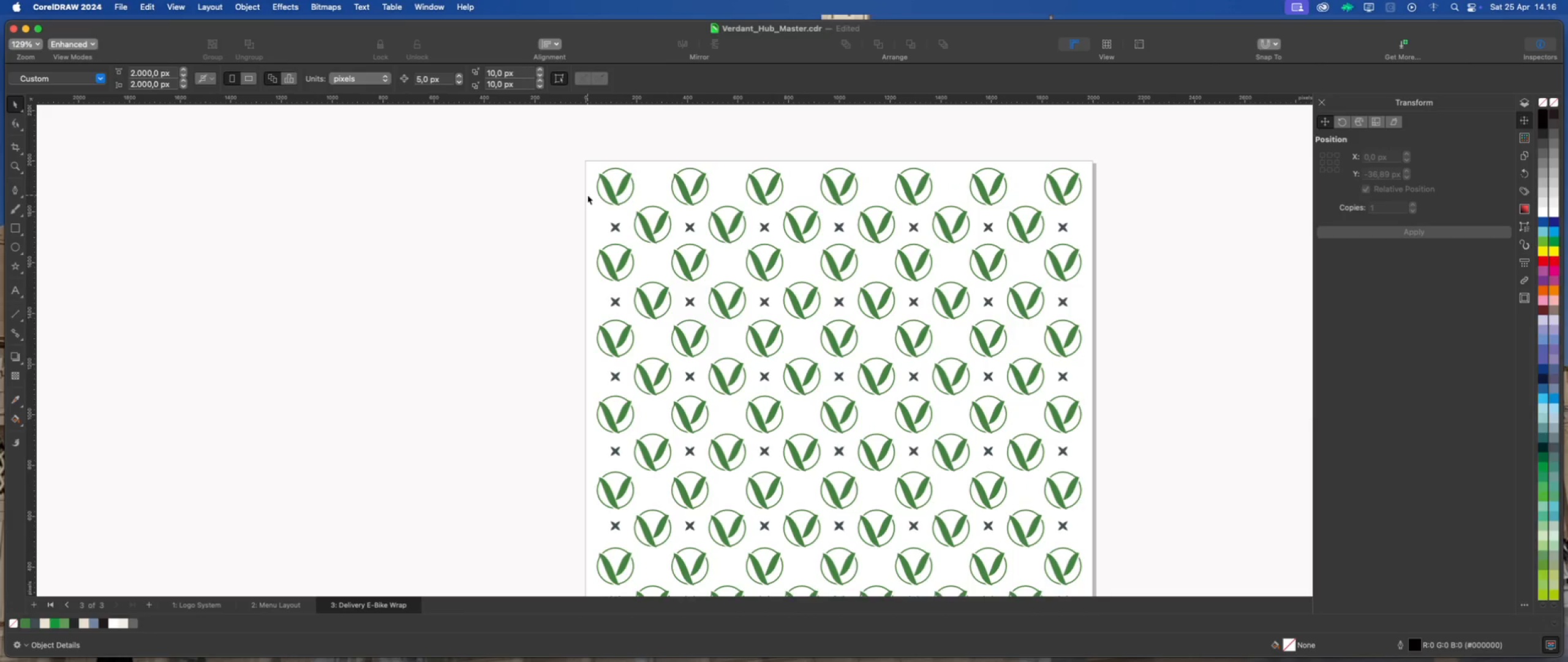 
scroll: coordinate [587, 195], scroll_direction: down, amount: 2.0
 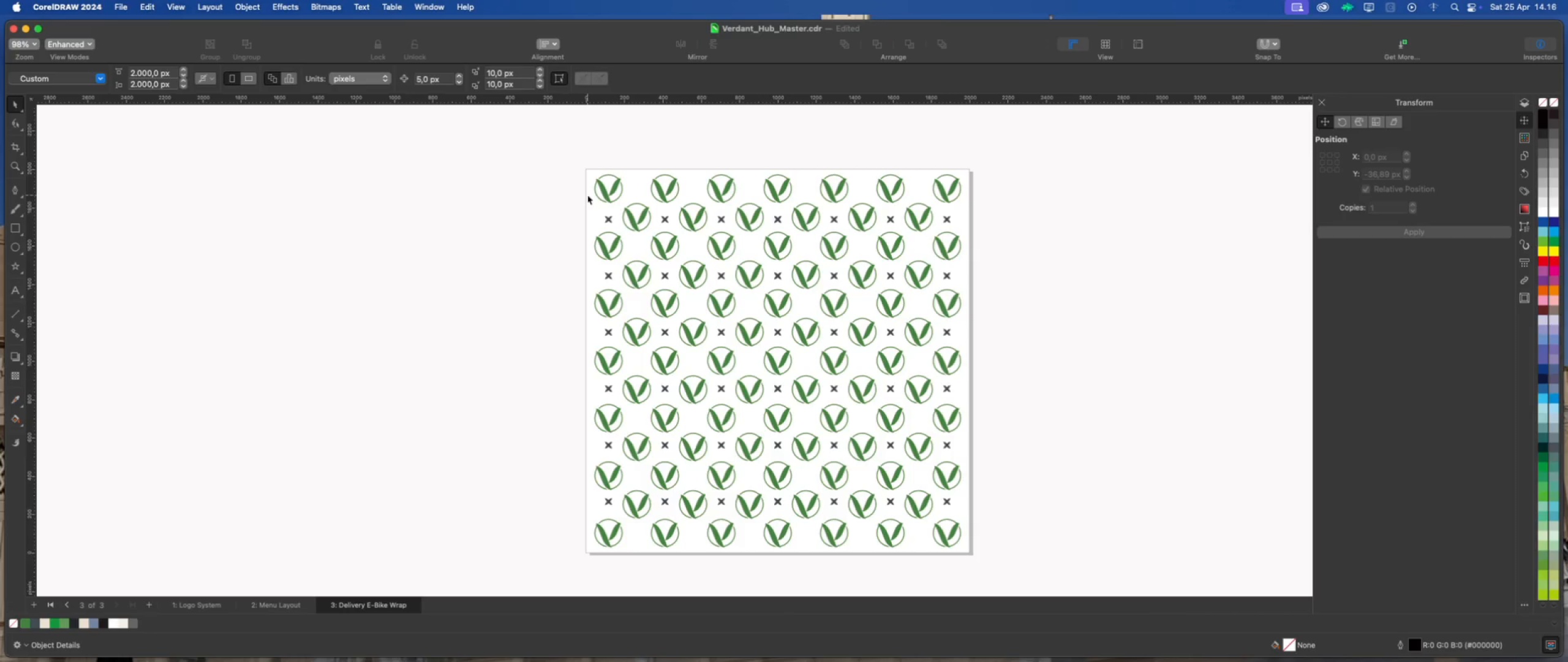 
scroll: coordinate [590, 507], scroll_direction: up, amount: 3.0
 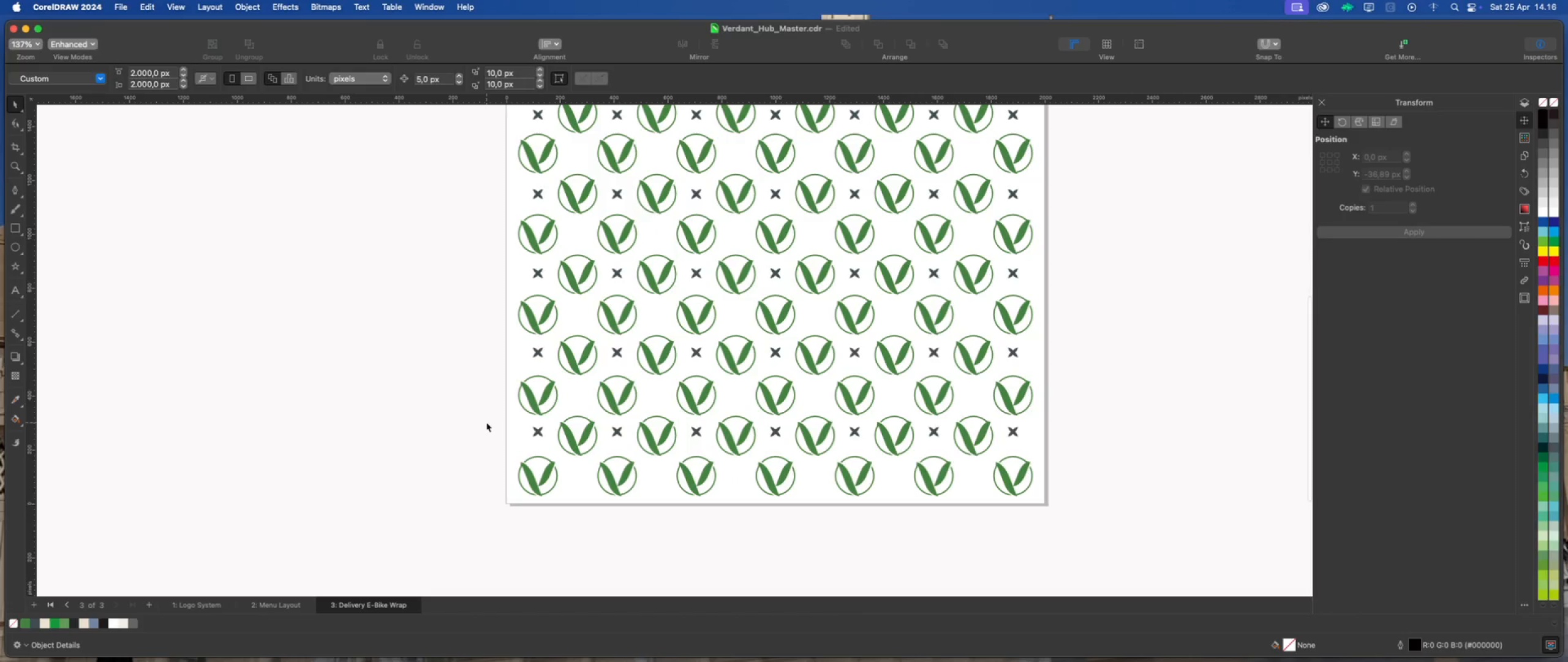 
left_click_drag(start_coordinate=[486, 422], to_coordinate=[1052, 443])
 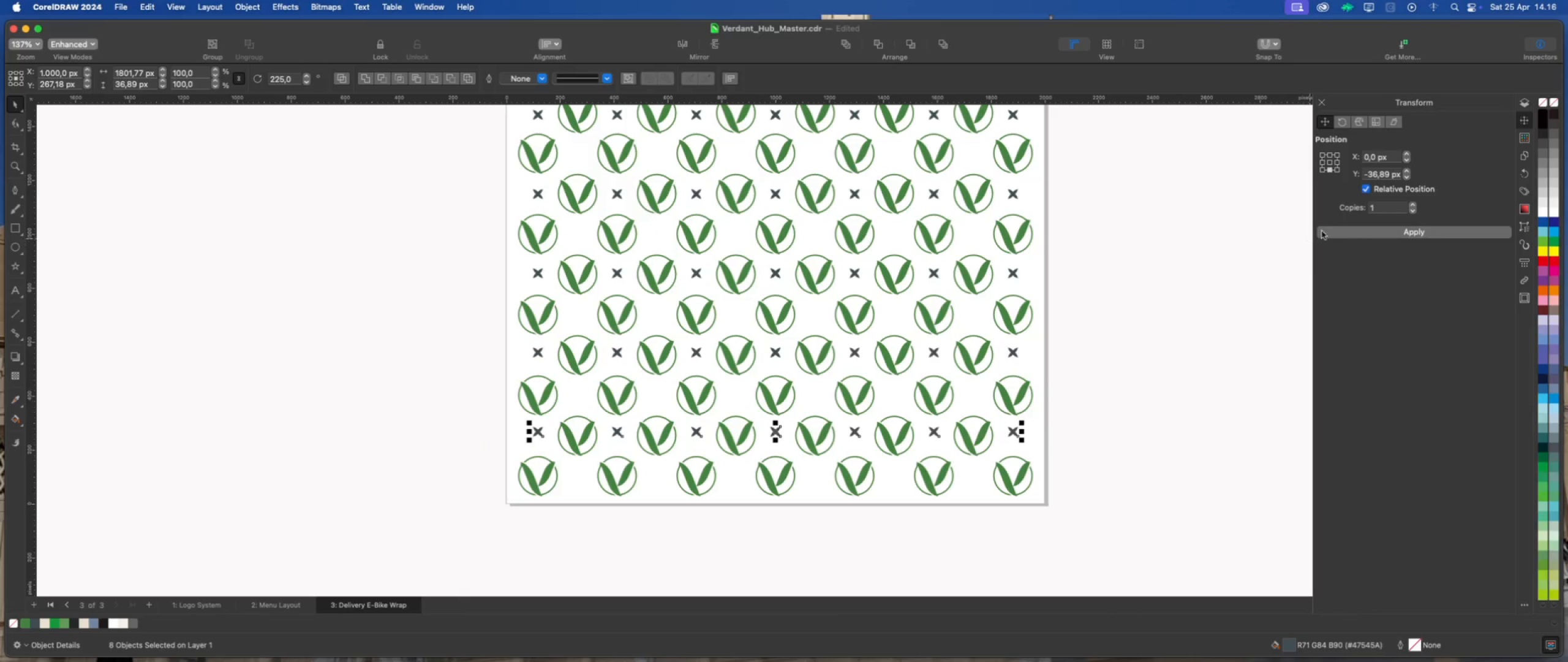 
left_click([1338, 235])
 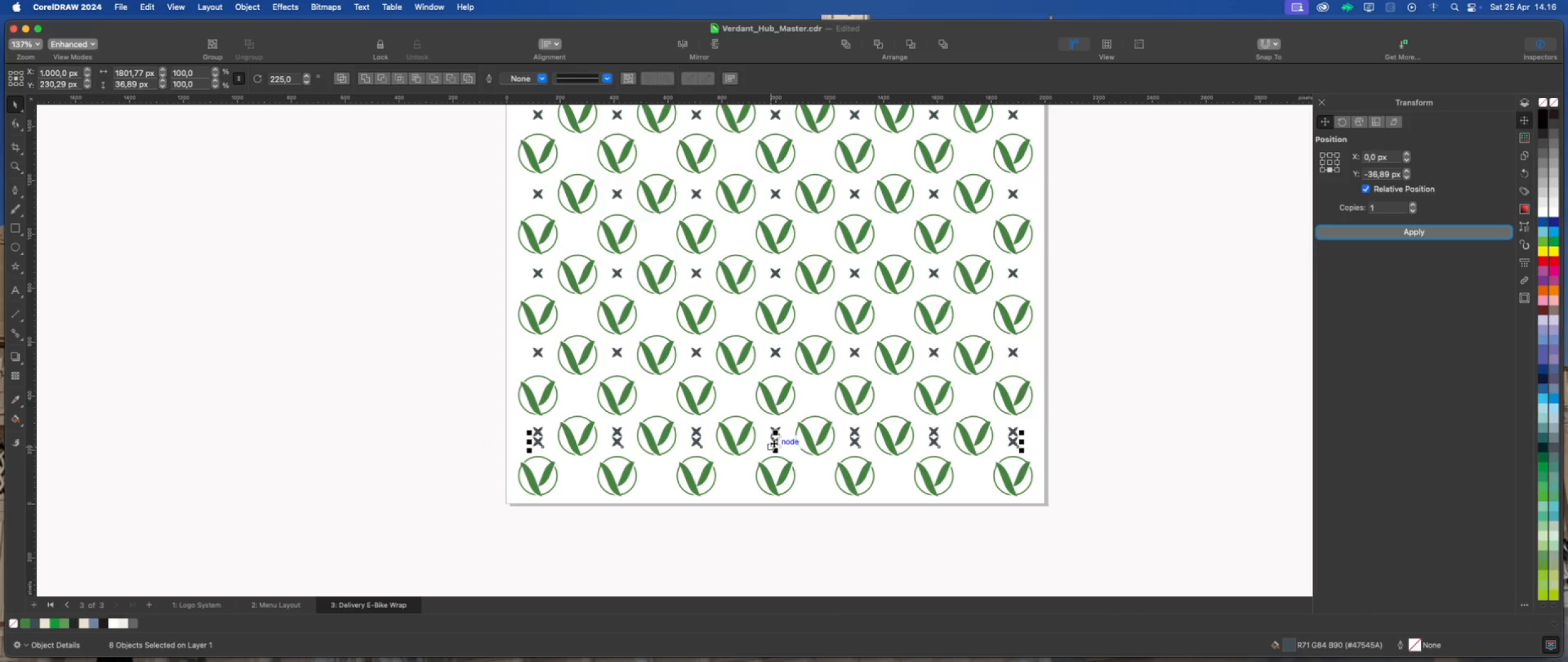 
left_click_drag(start_coordinate=[775, 442], to_coordinate=[735, 477])
 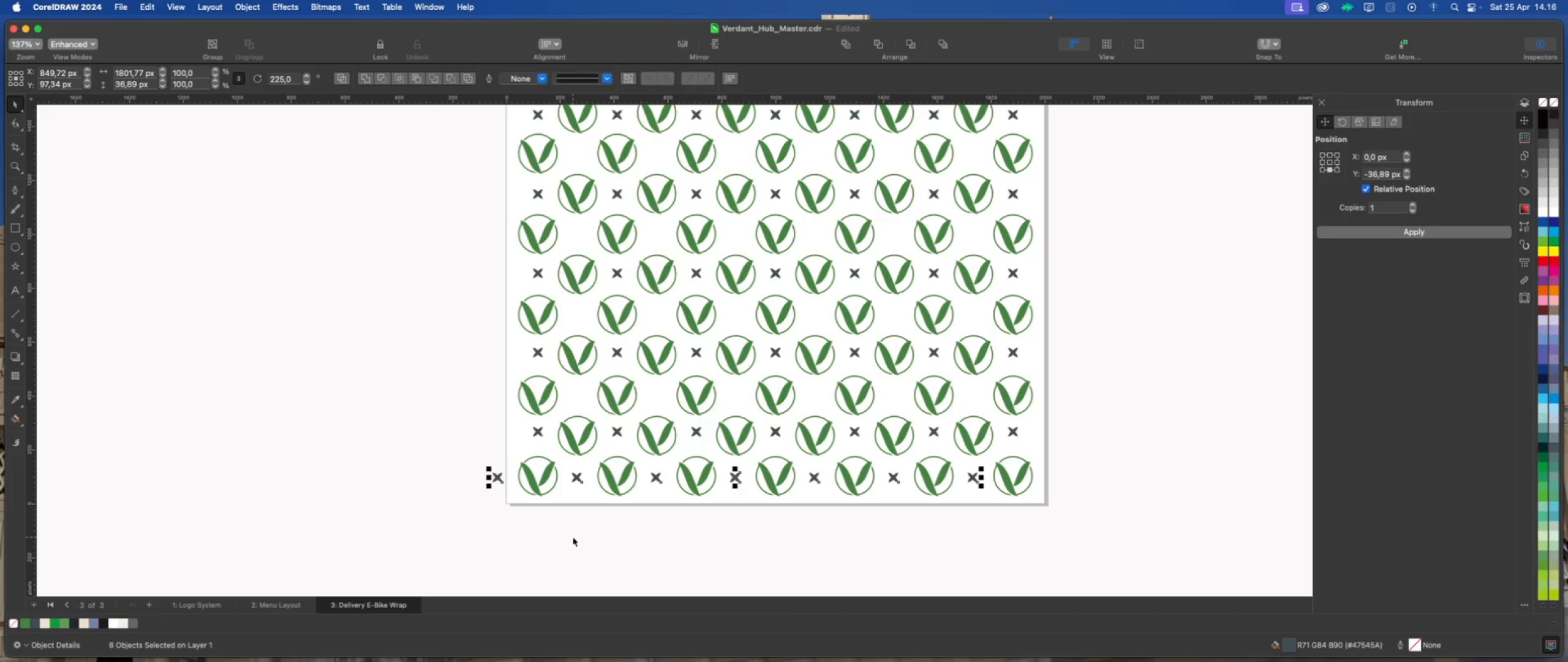 
left_click([572, 537])
 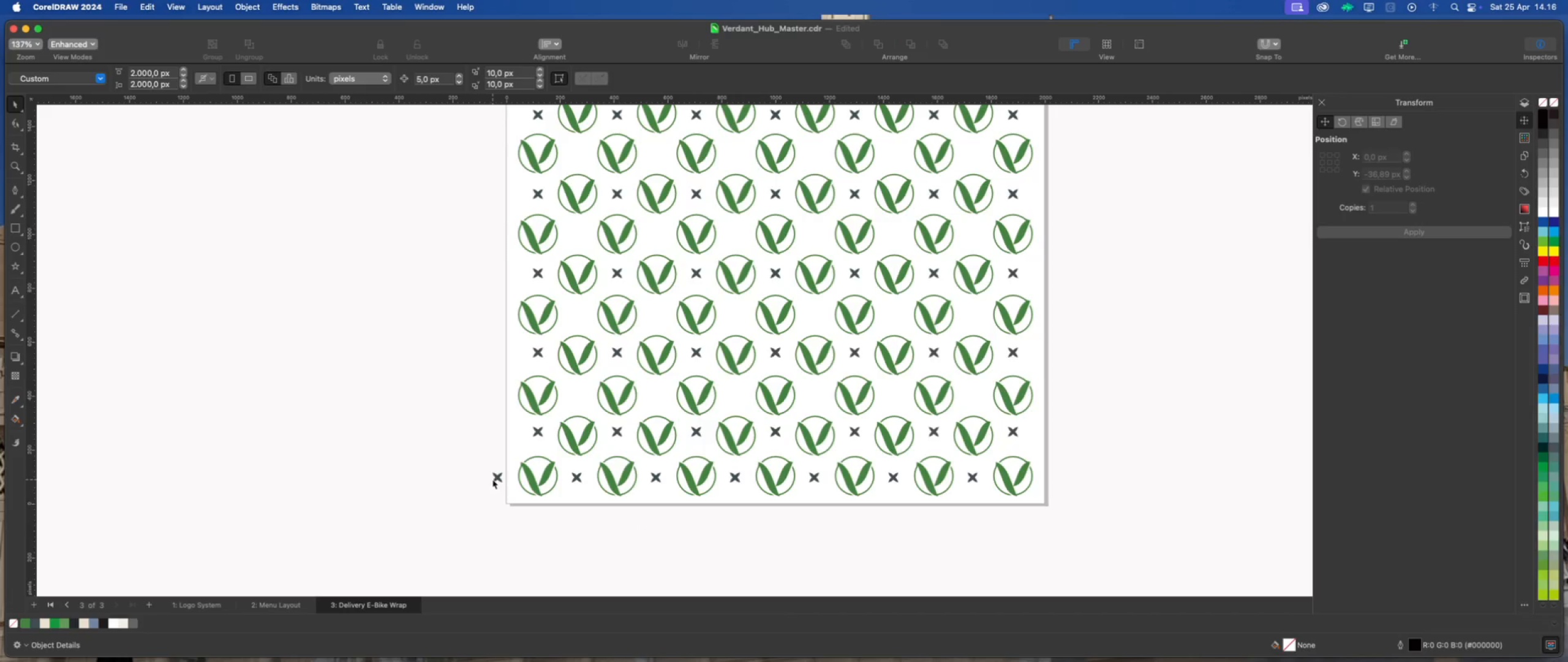 
left_click([493, 477])
 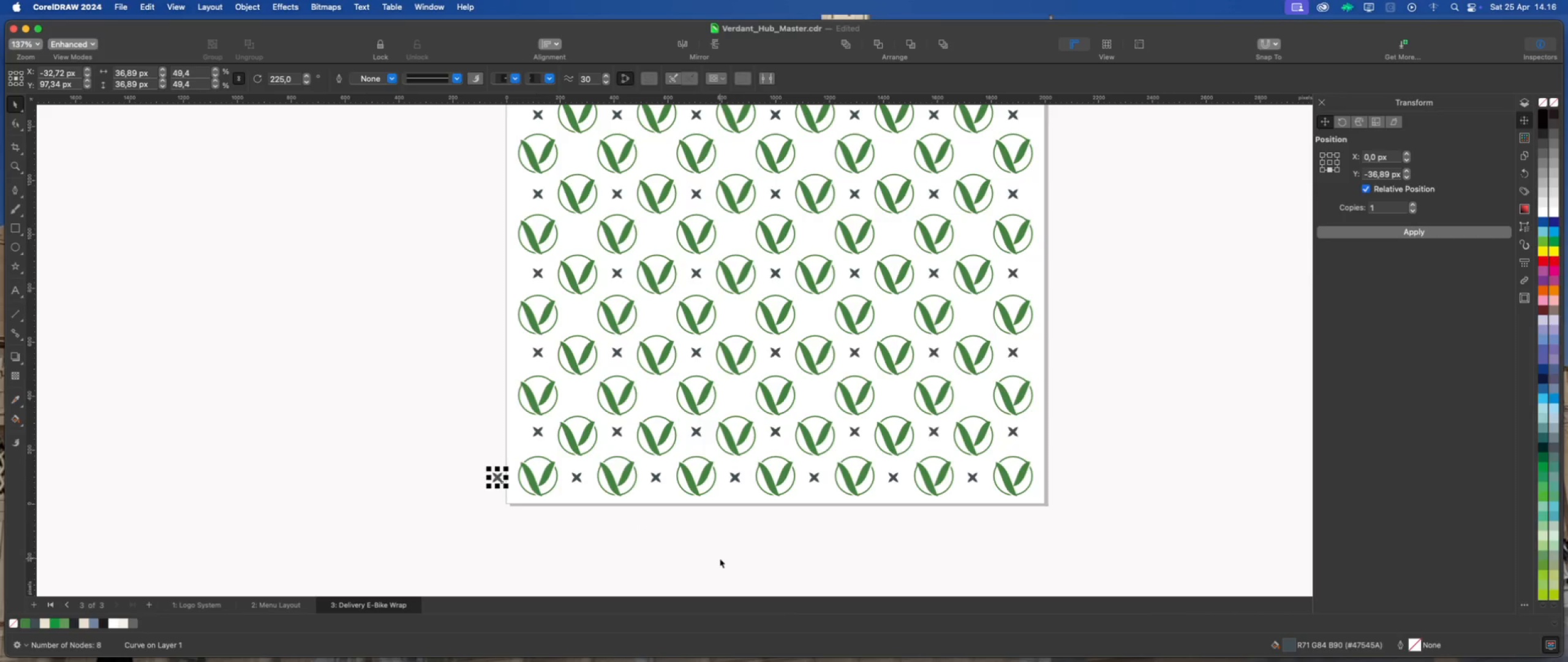 
key(Delete)
 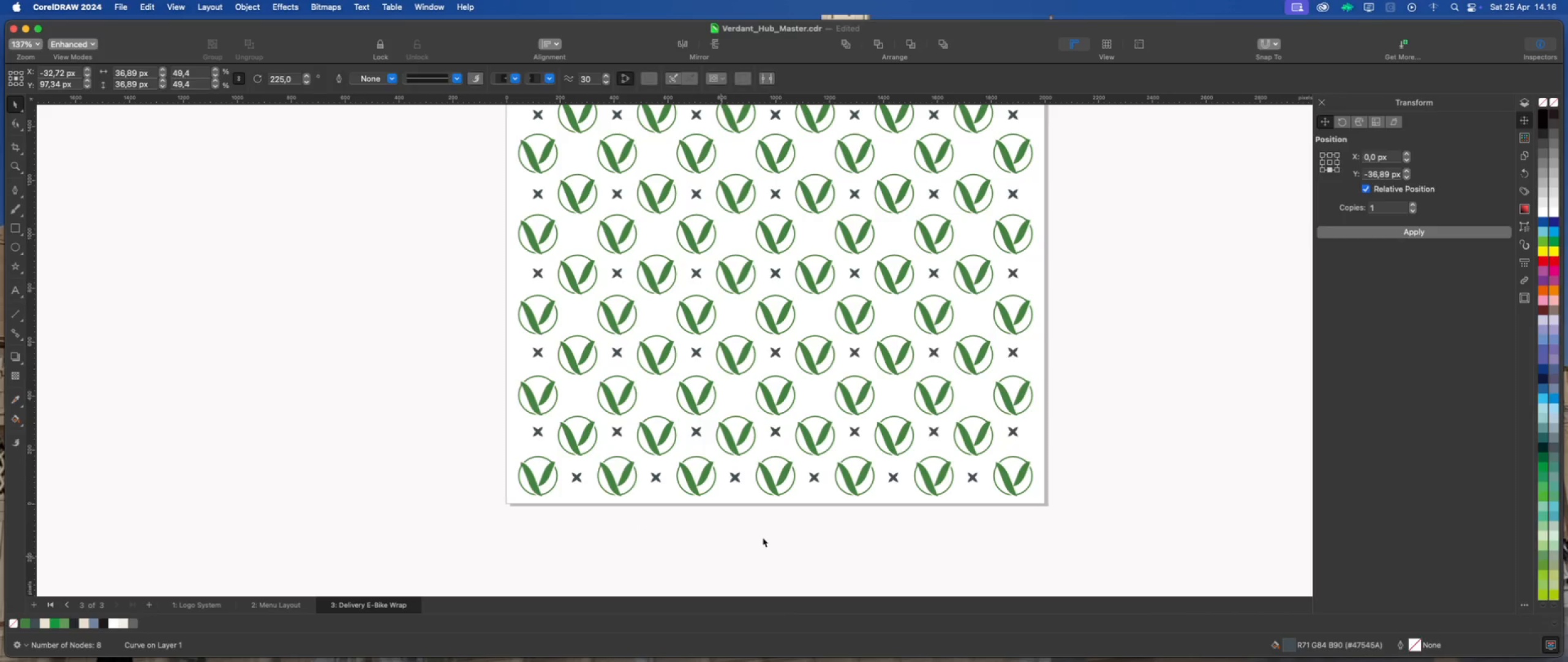 
left_click([763, 538])
 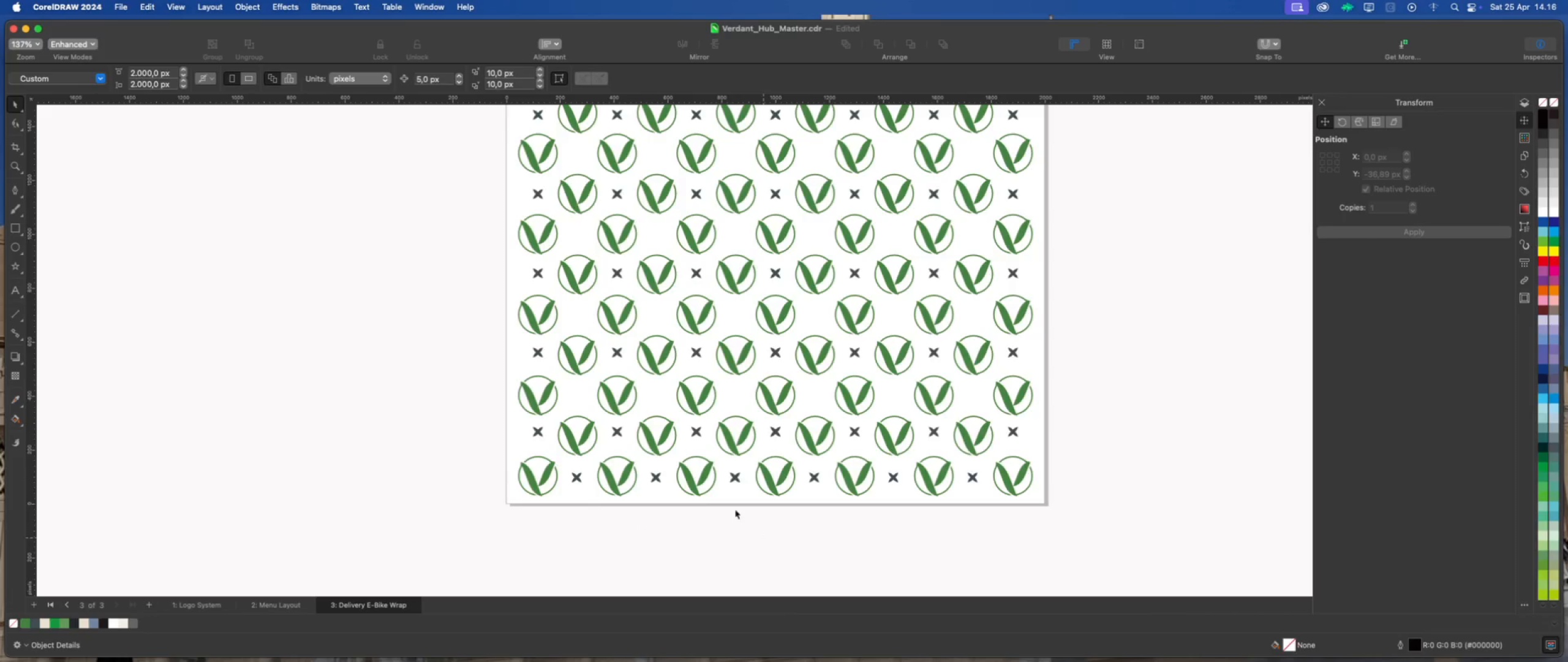 
scroll: coordinate [701, 501], scroll_direction: up, amount: 4.0
 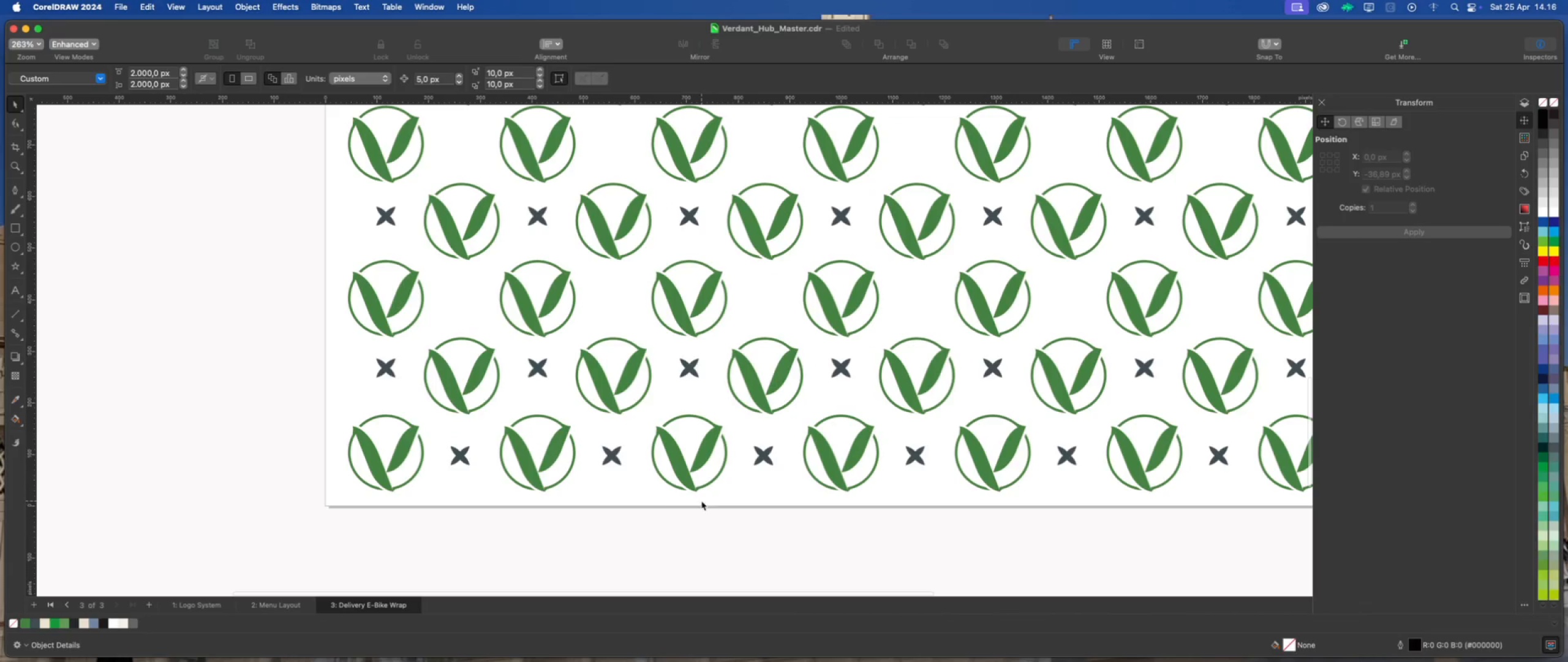 
scroll: coordinate [669, 493], scroll_direction: down, amount: 4.0
 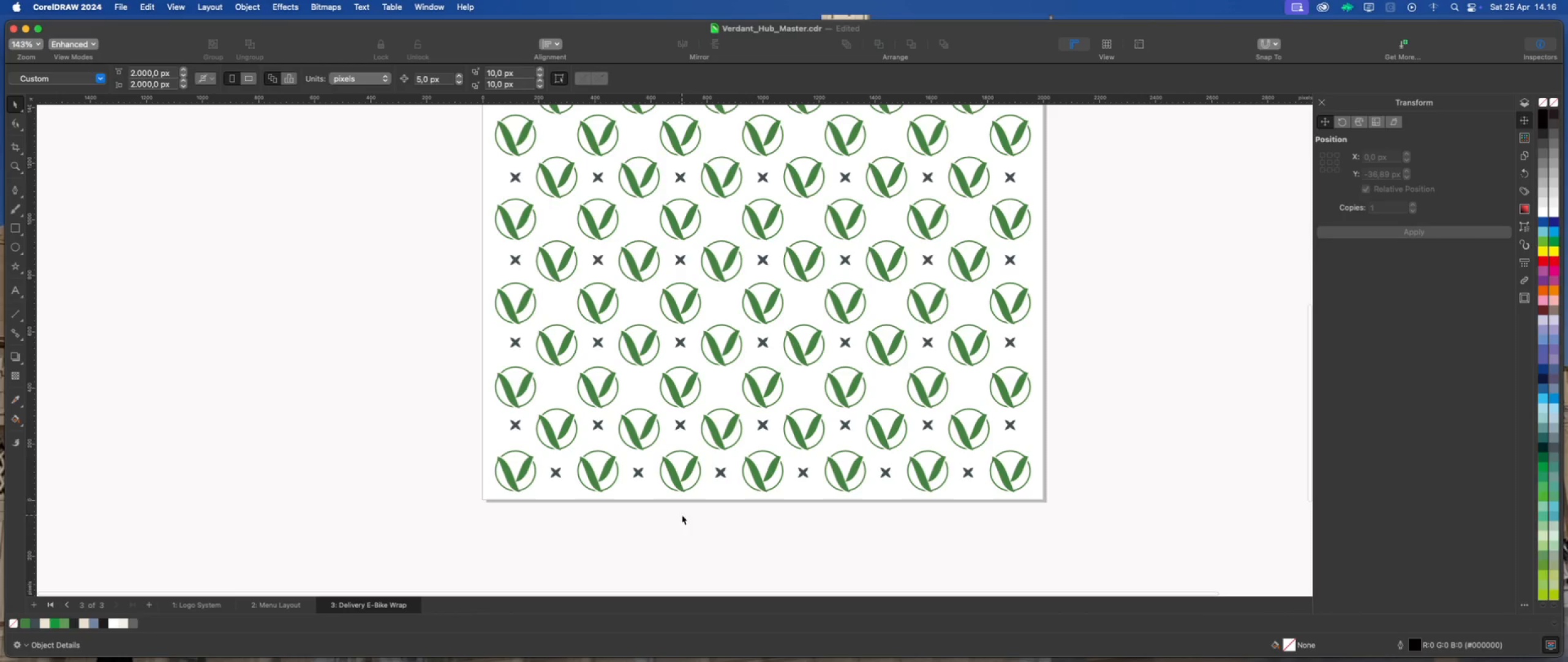 
scroll: coordinate [645, 522], scroll_direction: up, amount: 4.0
 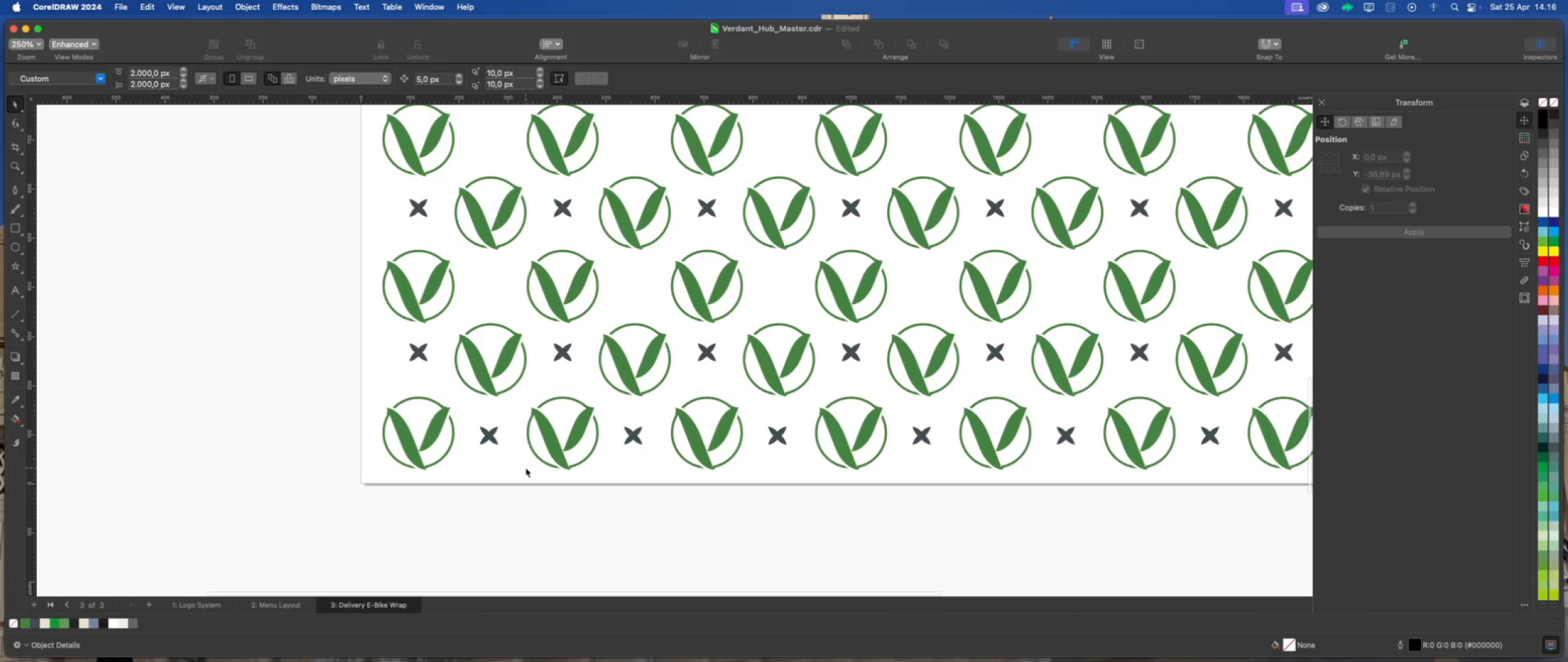 
scroll: coordinate [497, 473], scroll_direction: down, amount: 2.0
 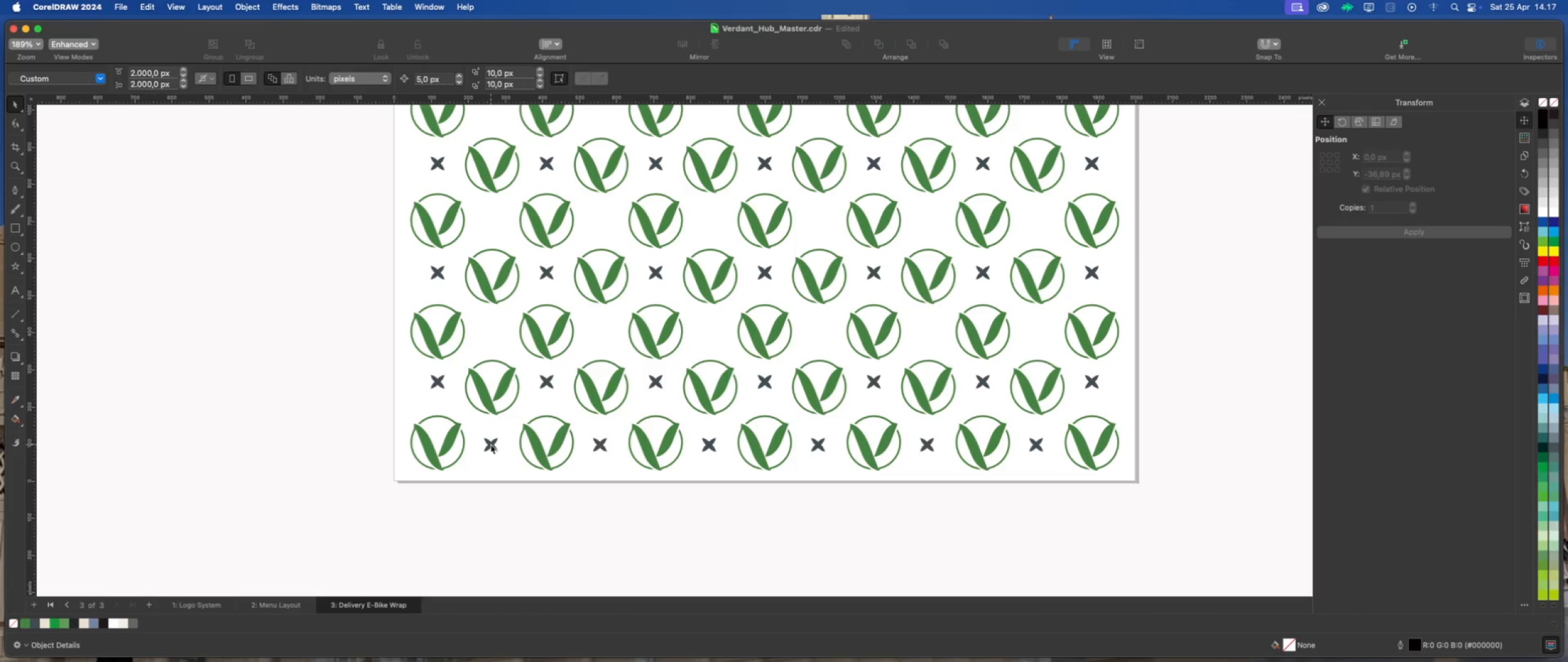 
left_click([491, 444])
 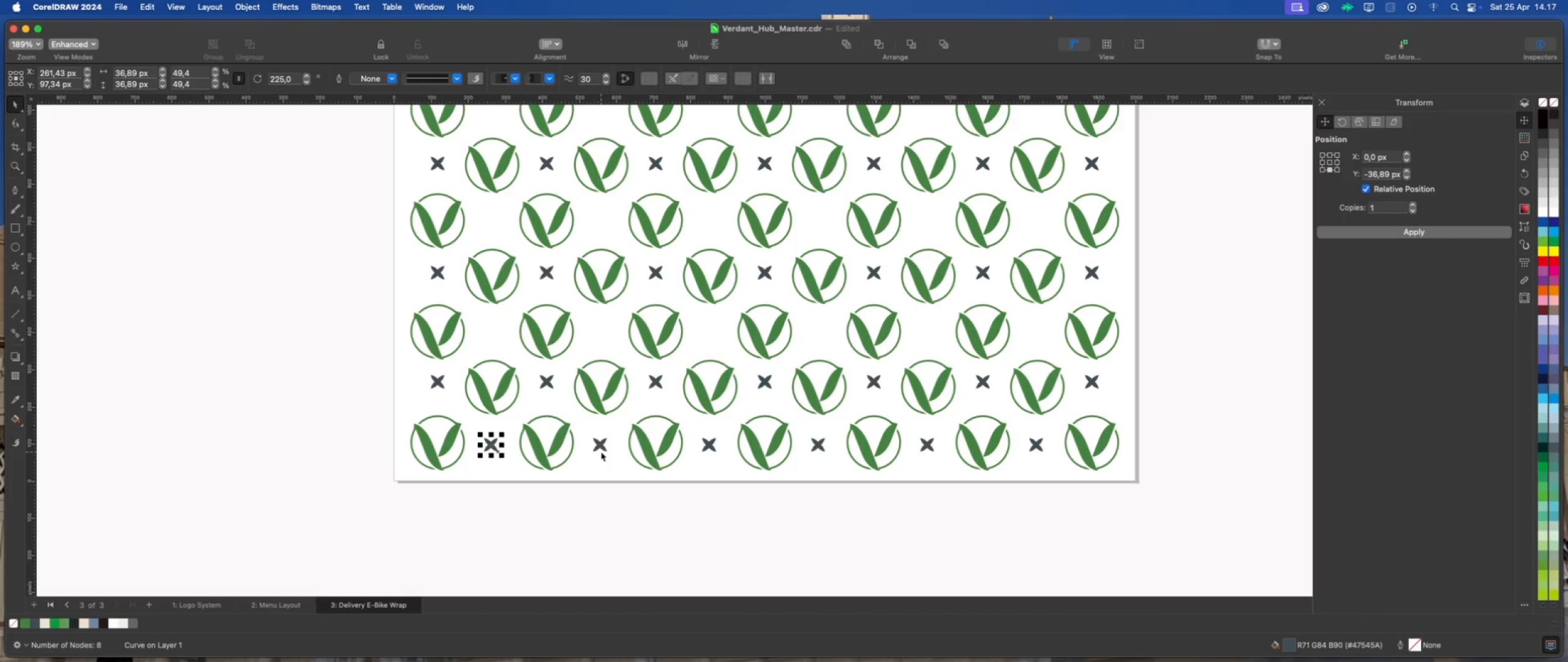 
key(Meta+Z)
 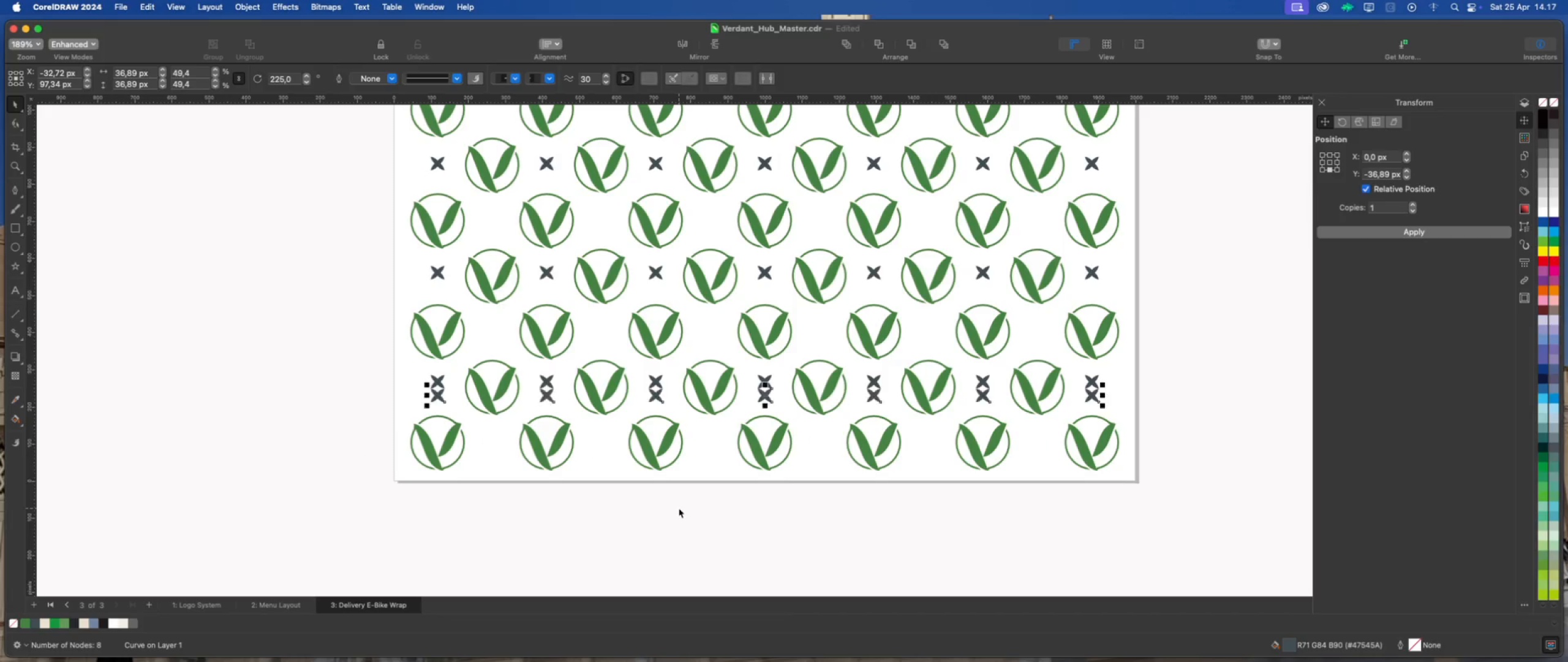 
key(Meta+Z)
 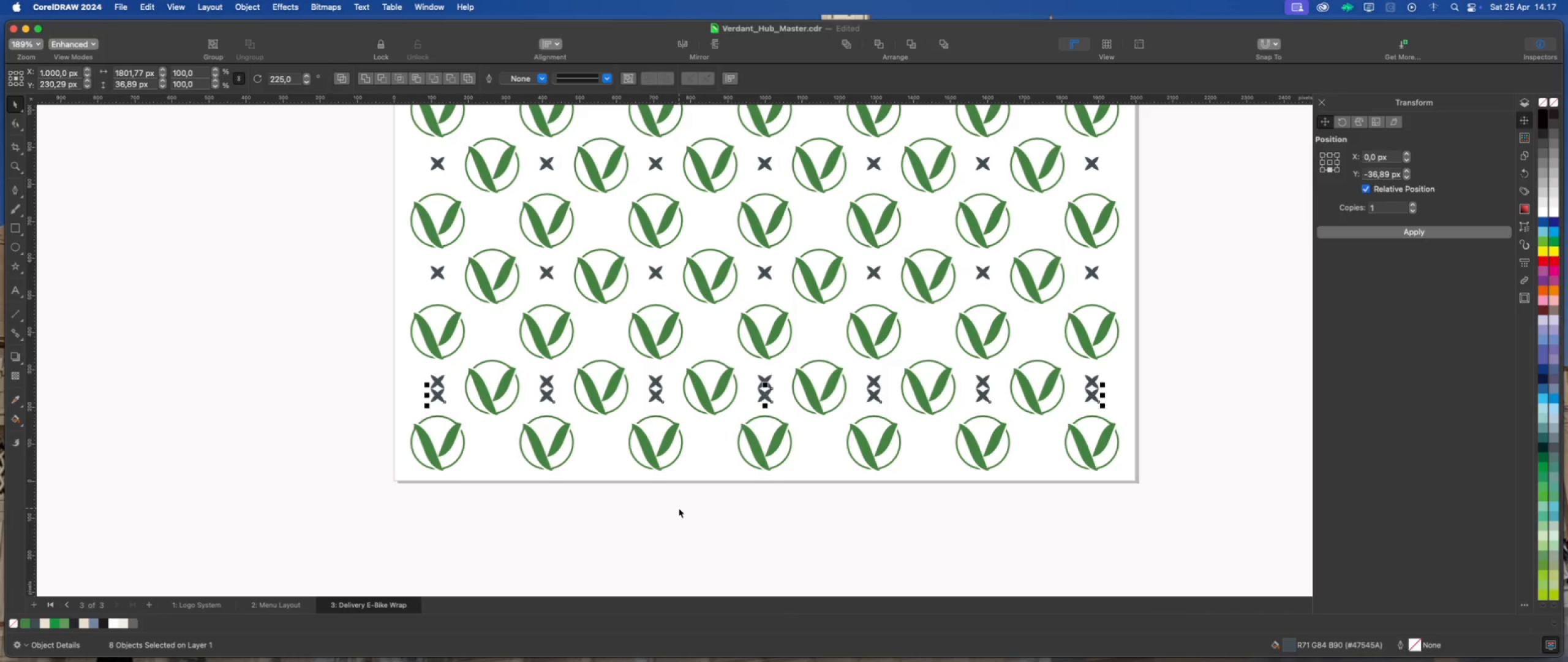 
key(Meta+Z)
 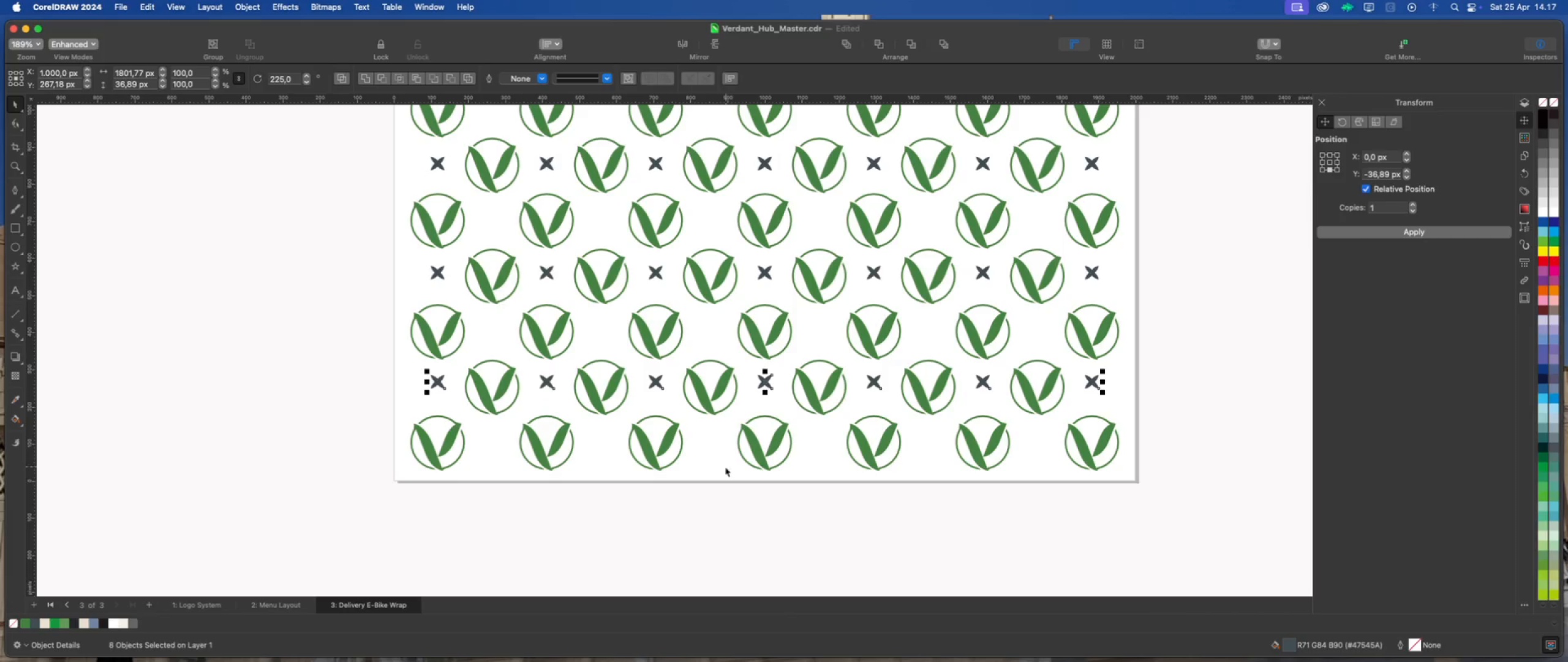 
scroll: coordinate [473, 335], scroll_direction: up, amount: 2.0
 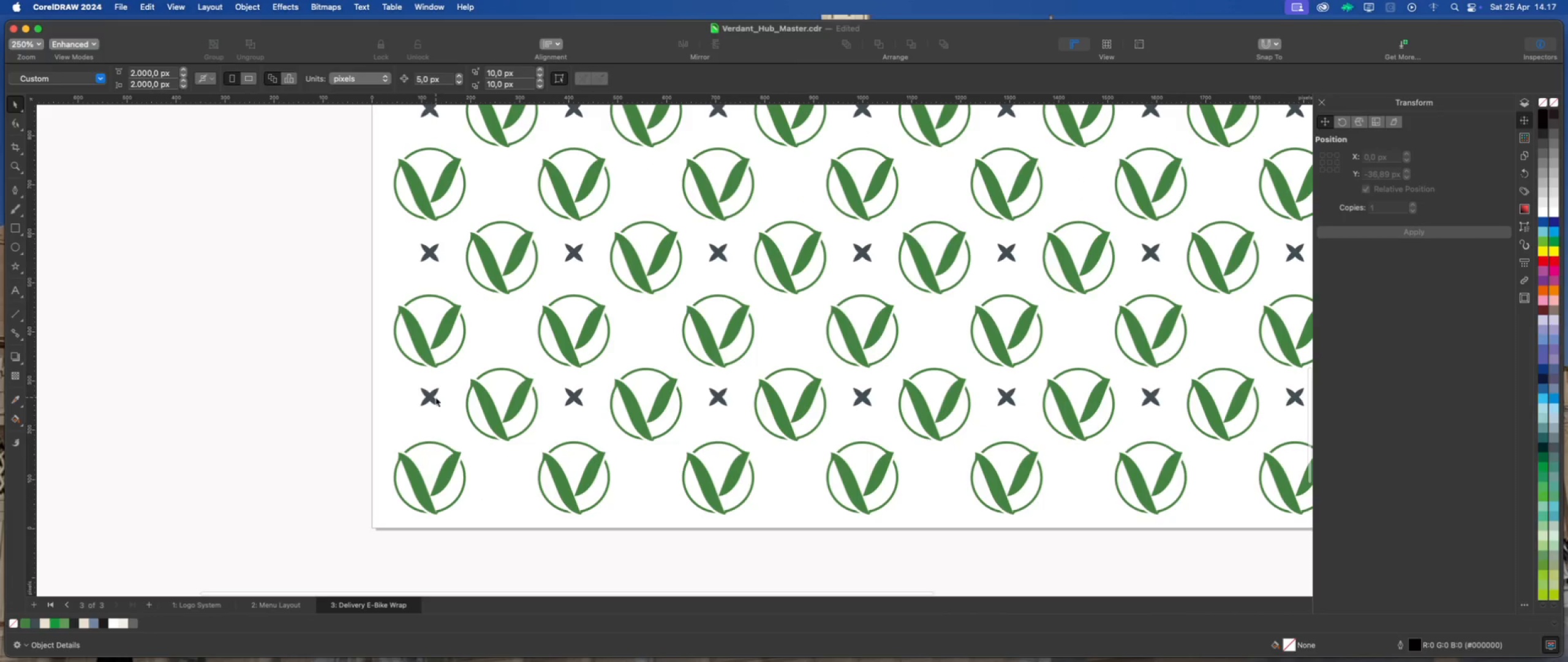 
left_click([430, 397])
 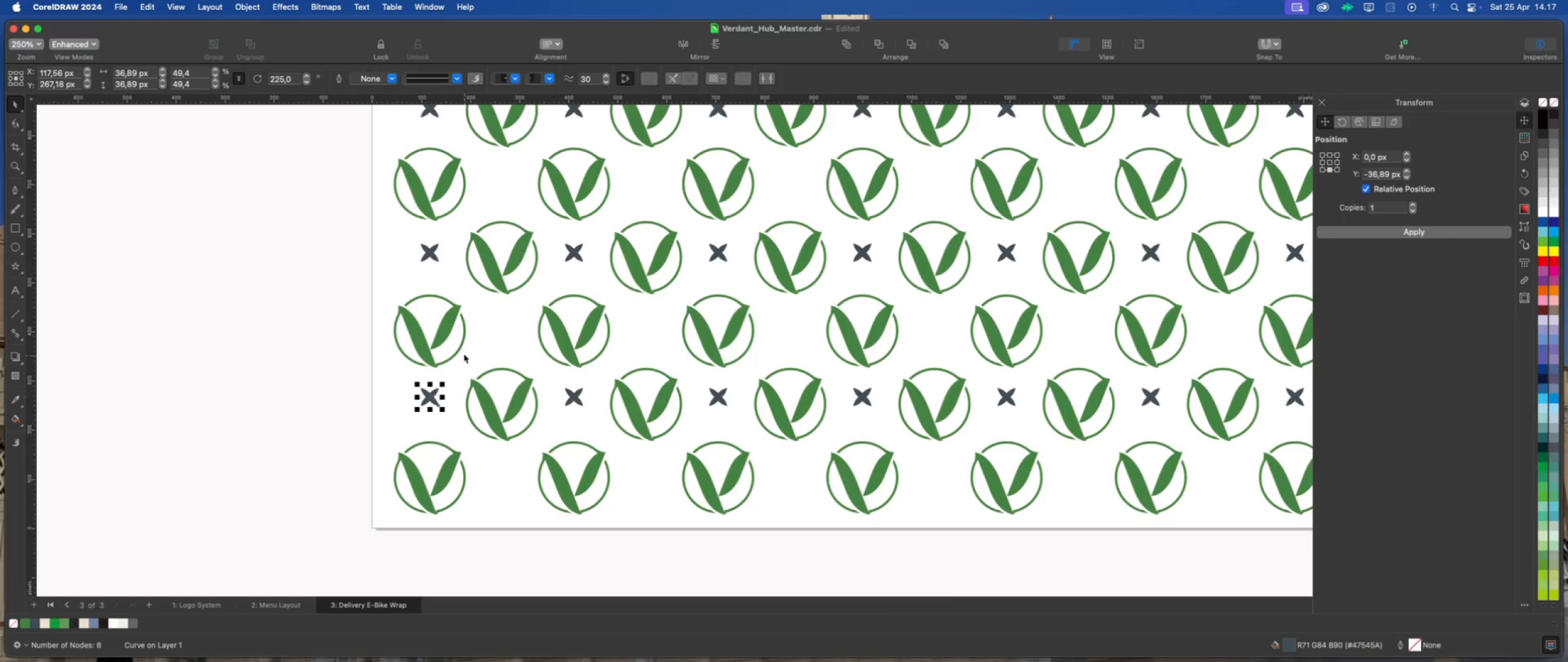 
left_click([448, 321])
 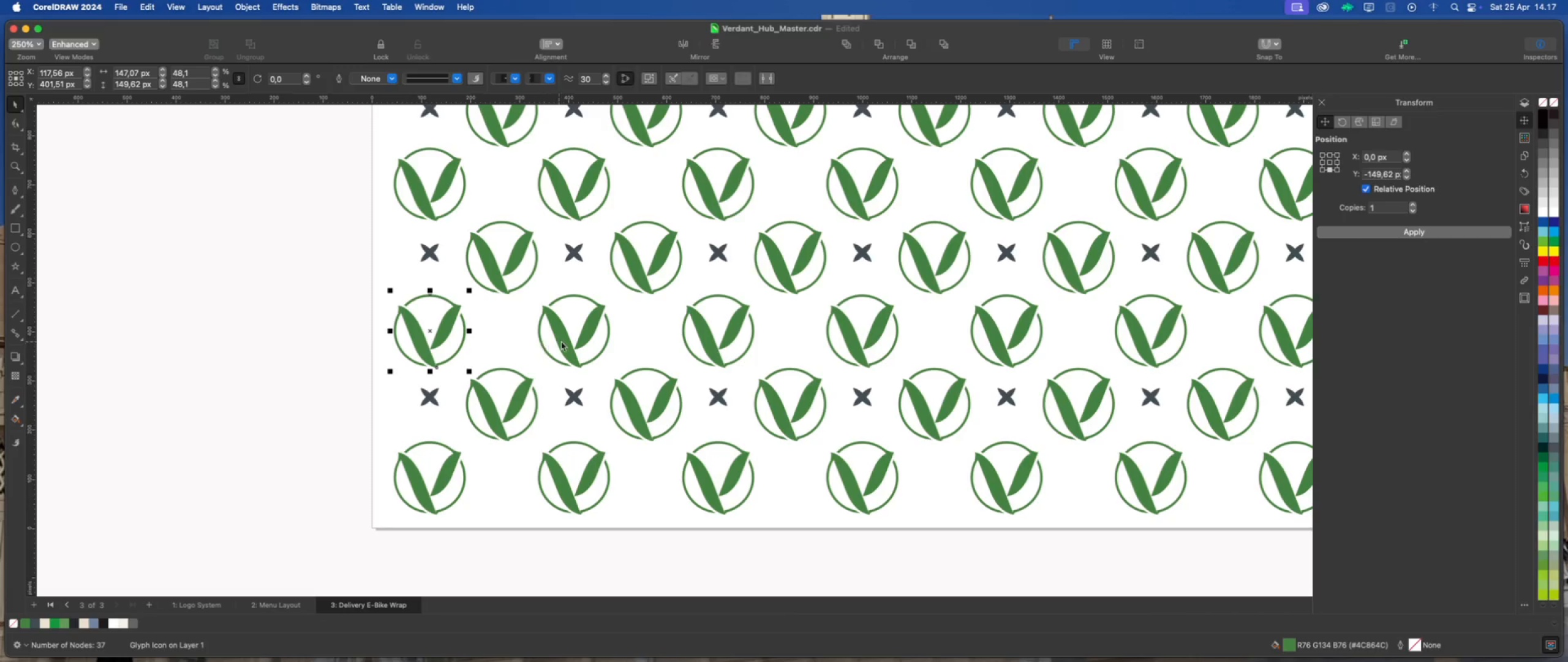 
hold_key(key=ShiftLeft, duration=2.14)
left_click([564, 336])
 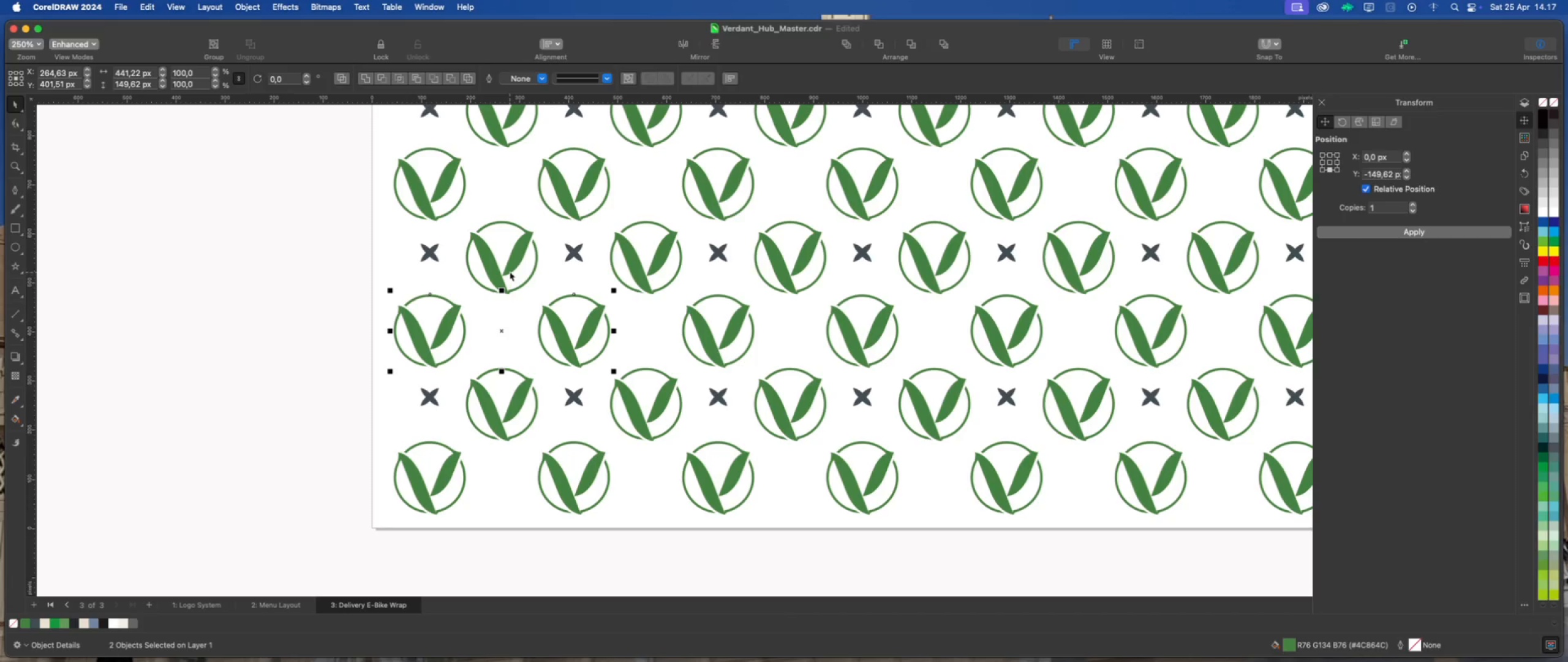 
left_click([510, 267])
 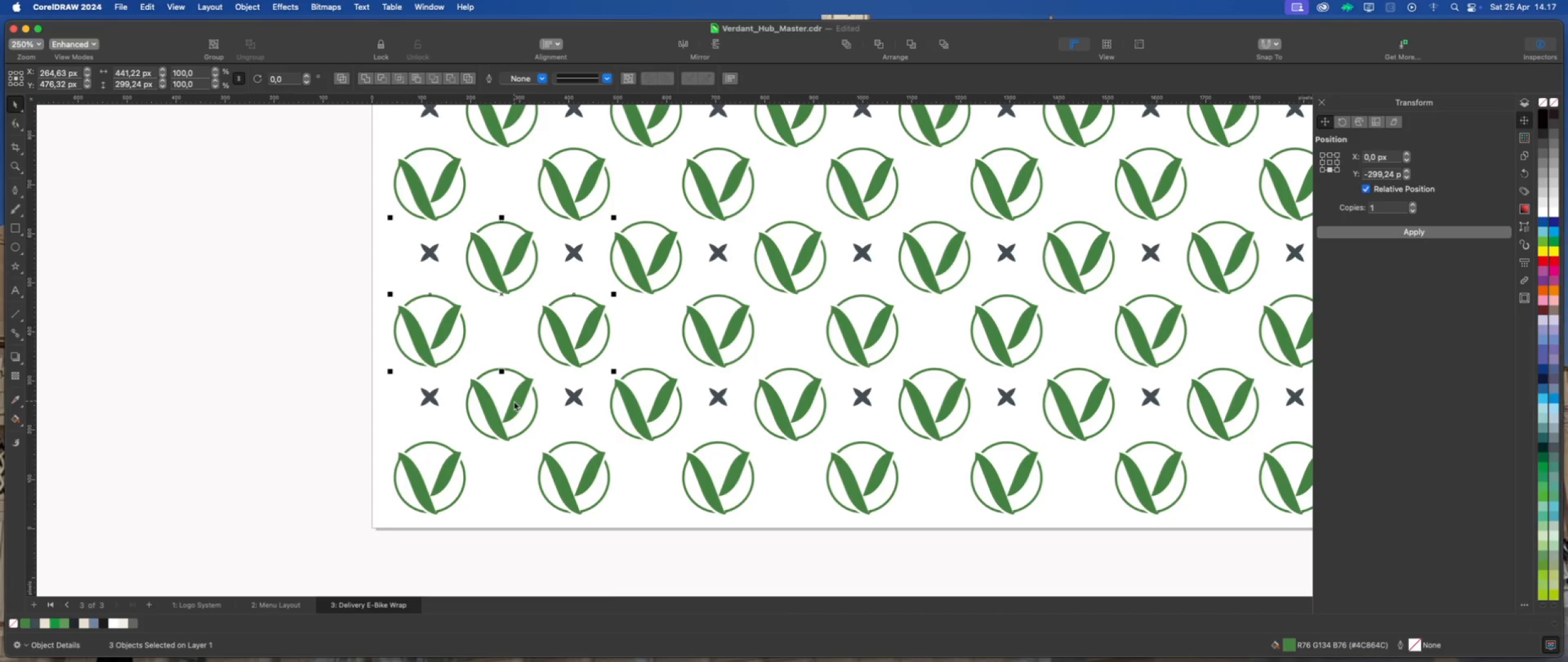 
left_click([514, 402])
 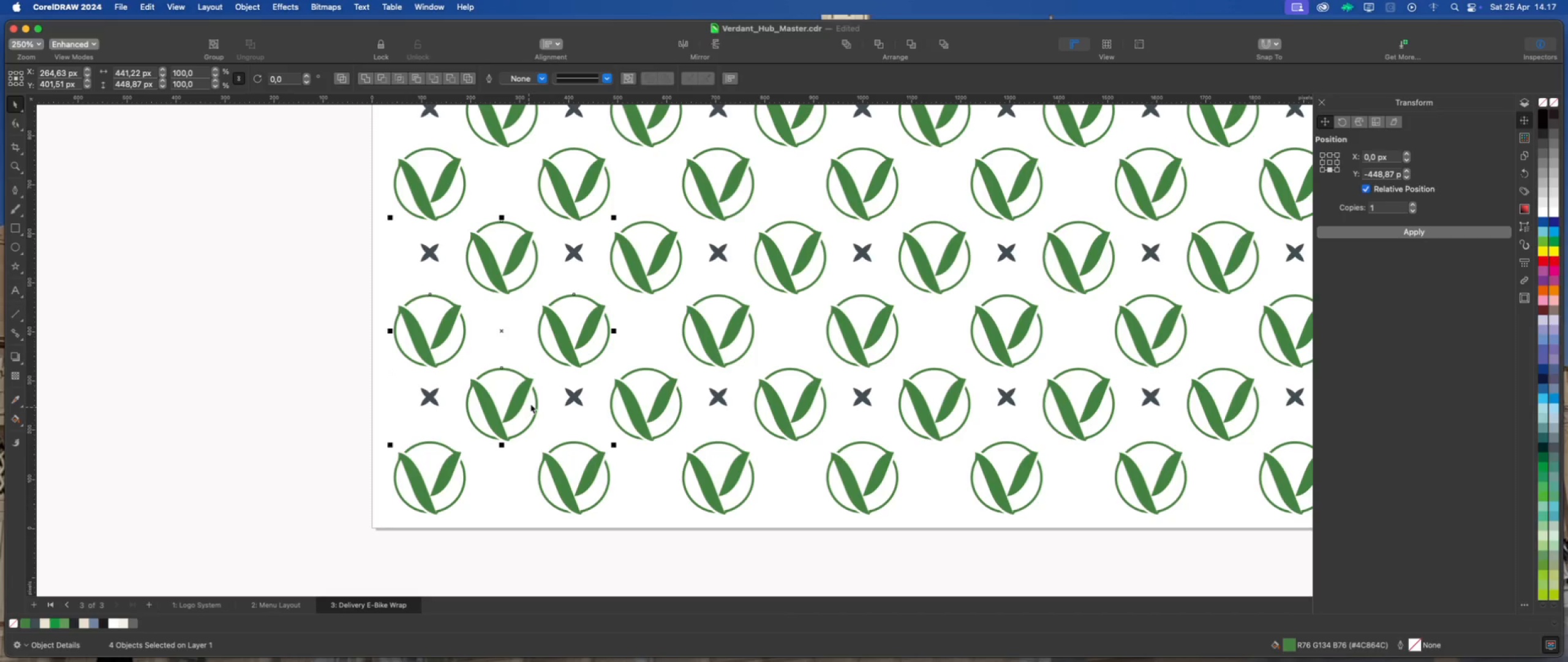 
key(Meta+G)
 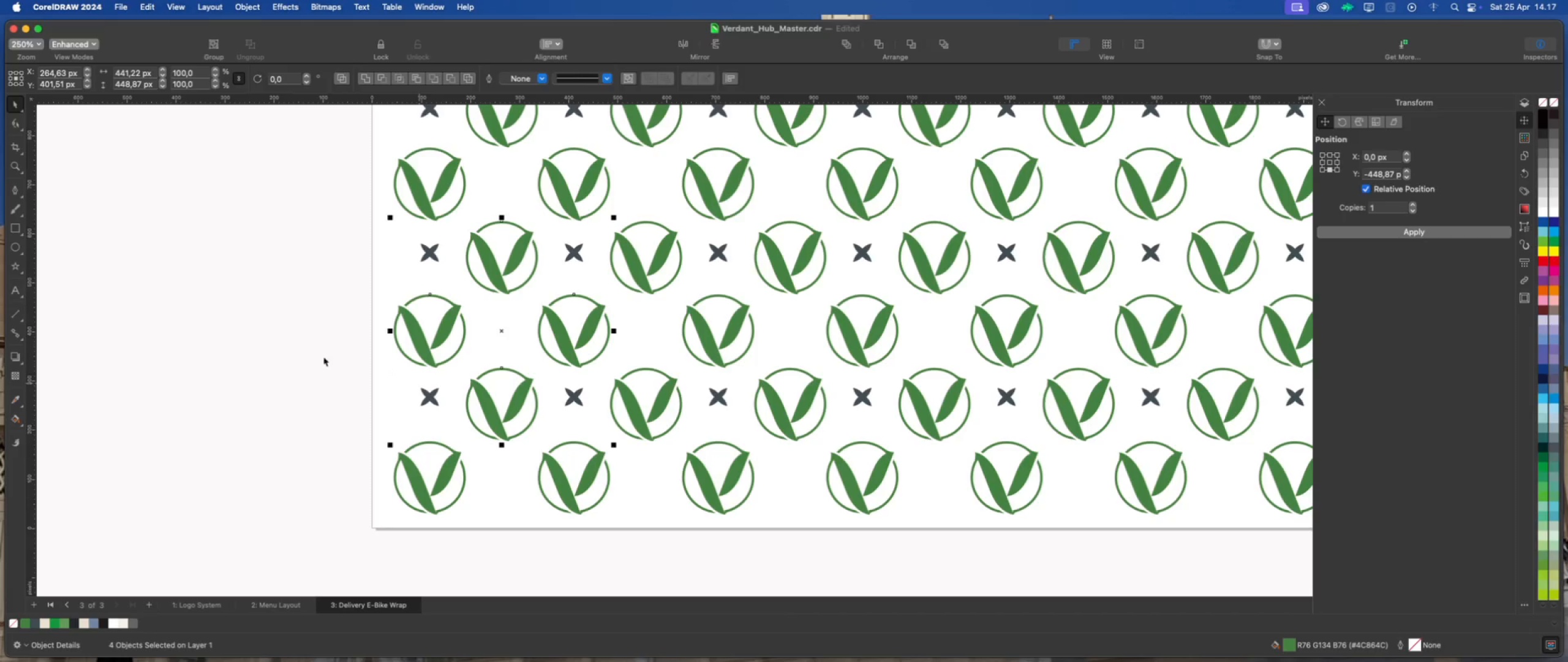 
left_click([322, 356])
 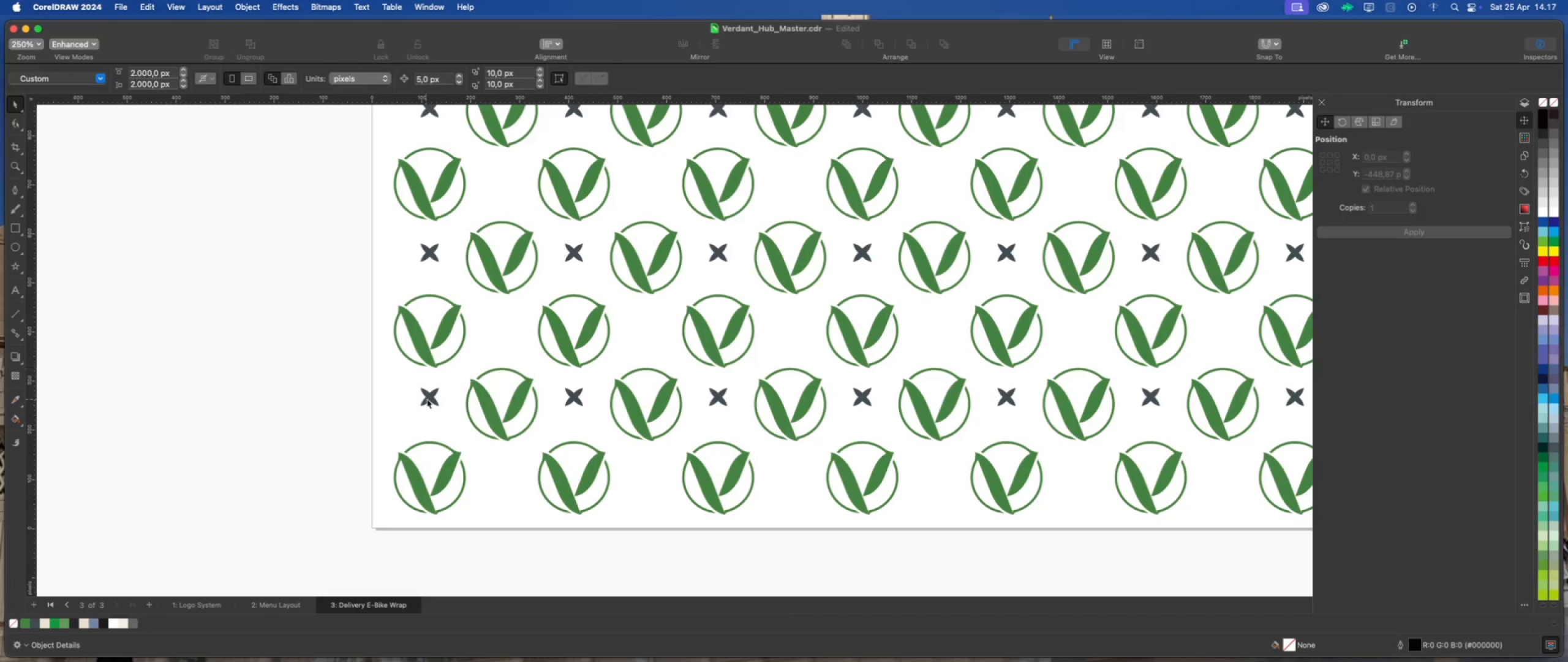 
left_click([428, 399])
 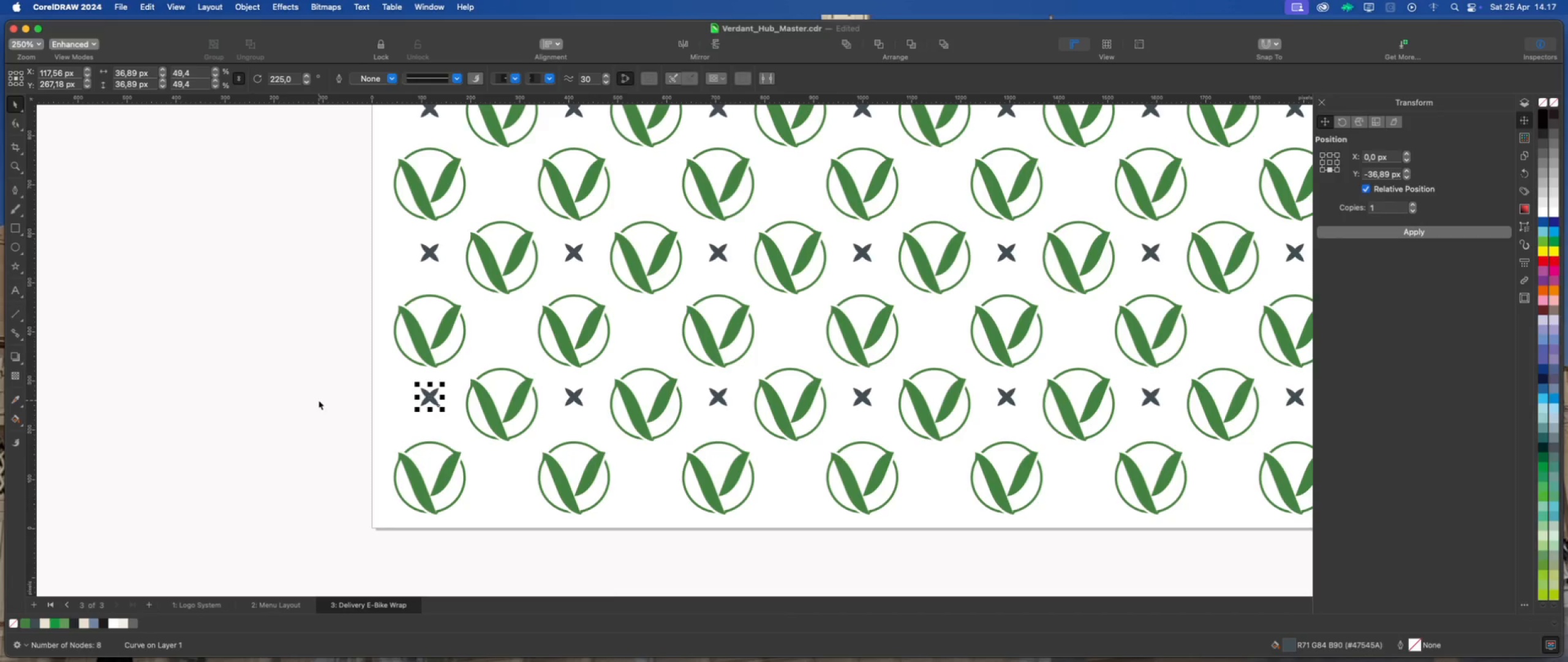 
key(Meta+D)
 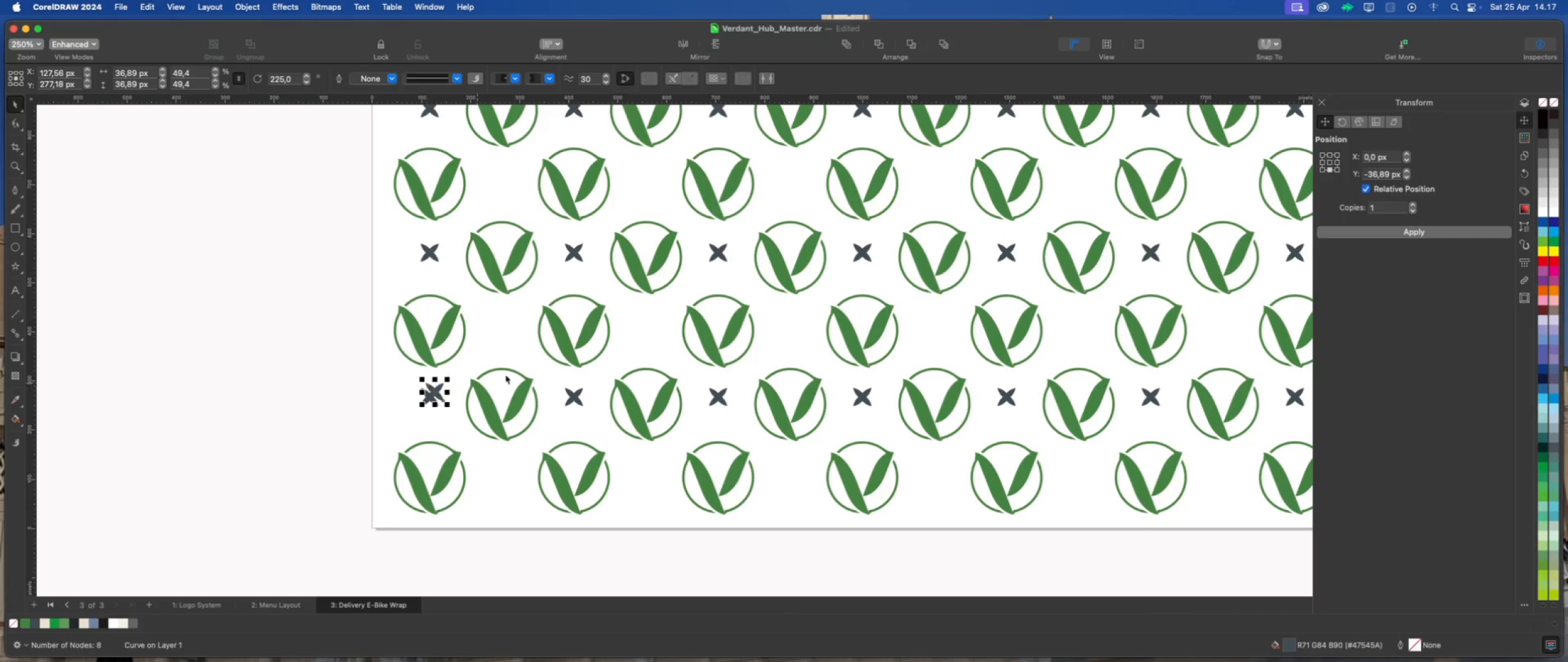 
hold_key(key=ShiftLeft, duration=0.64)
left_click([557, 341])
 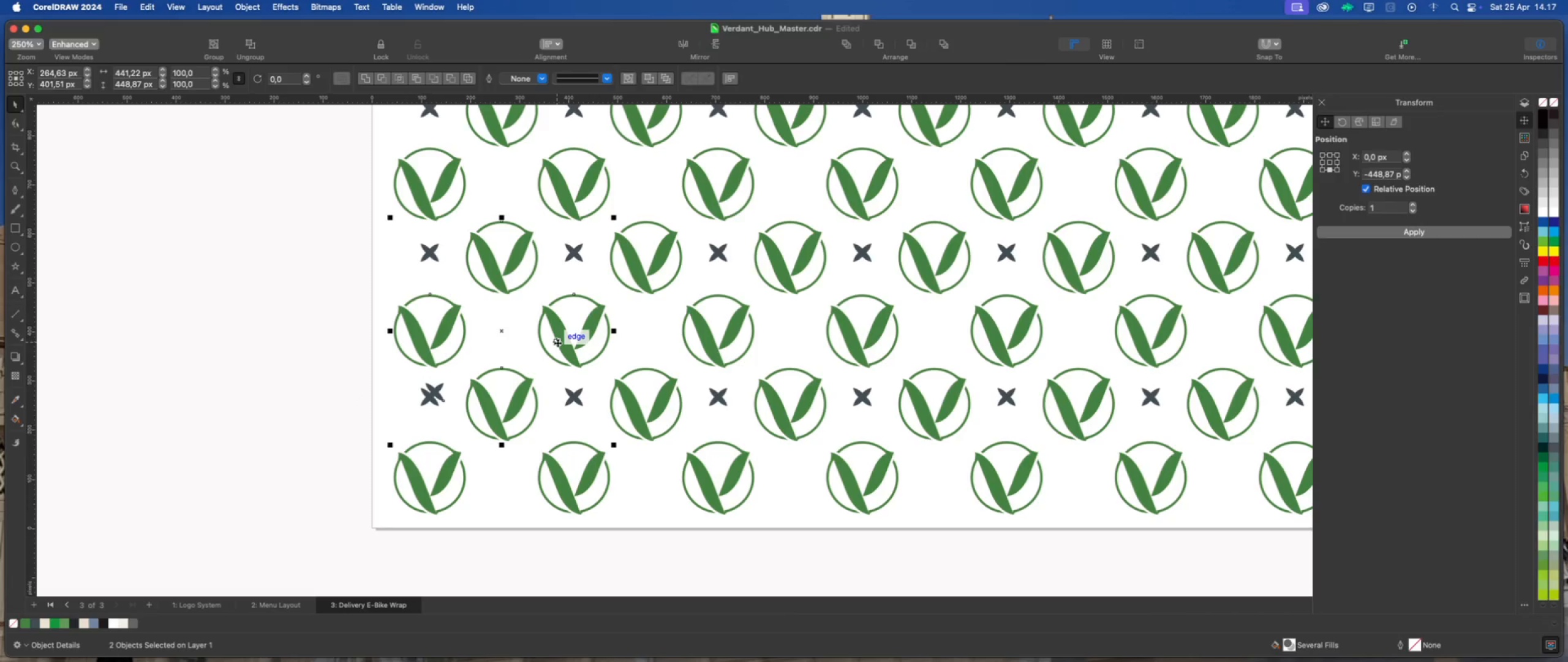 
type(CE)
 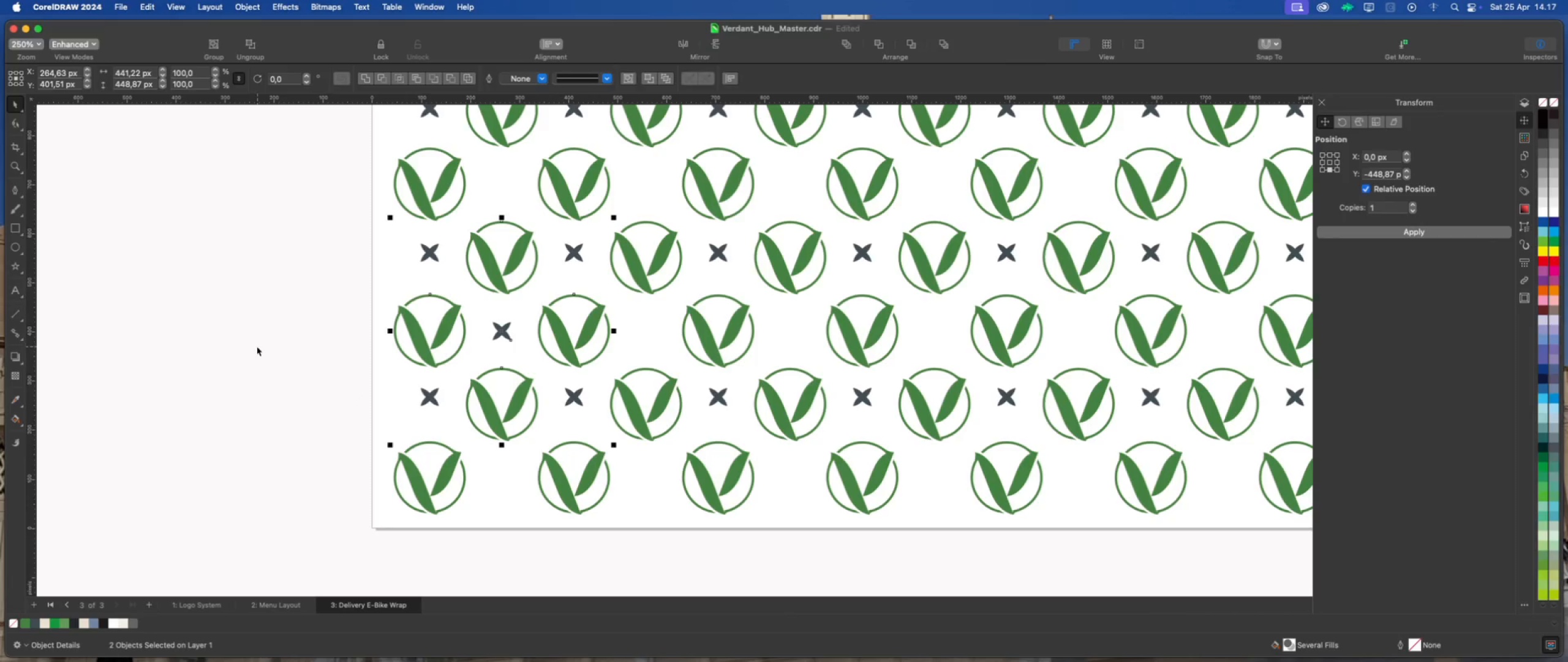 
left_click([255, 346])
 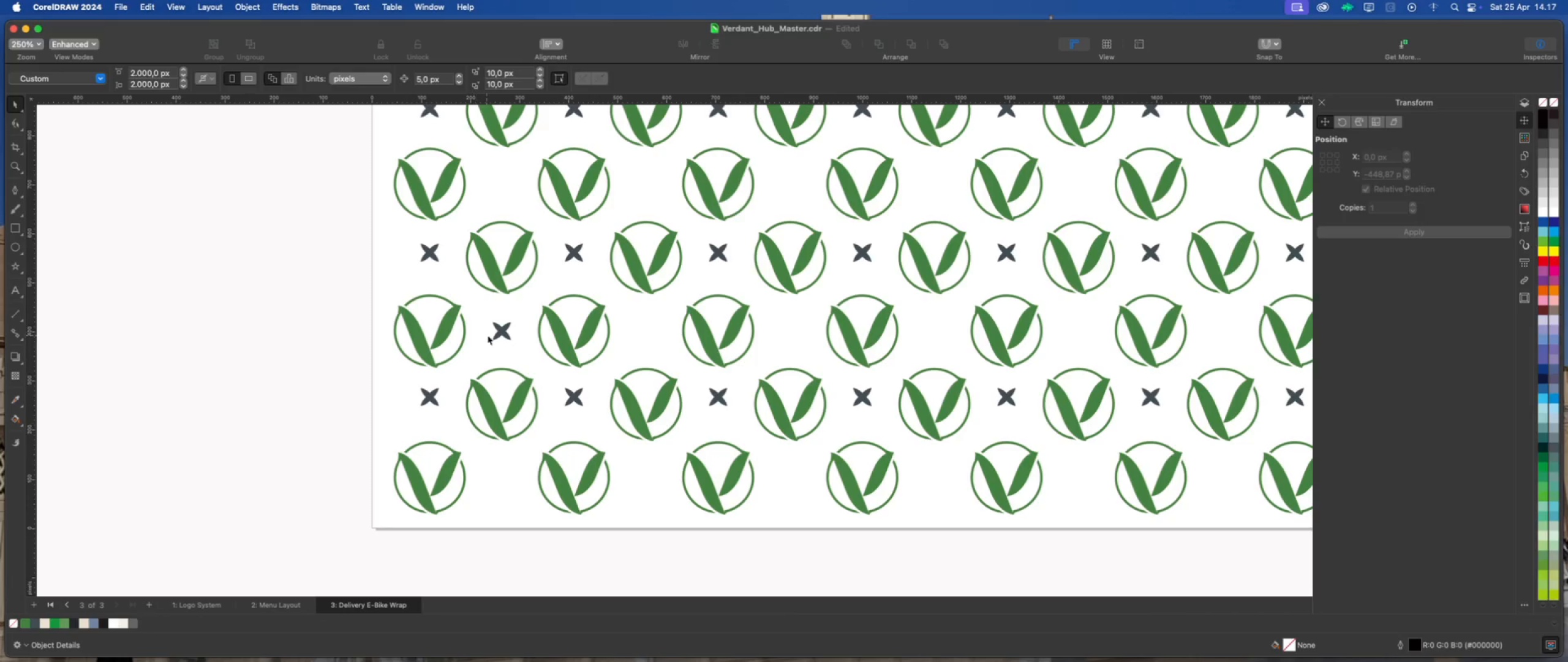 
left_click([499, 333])
 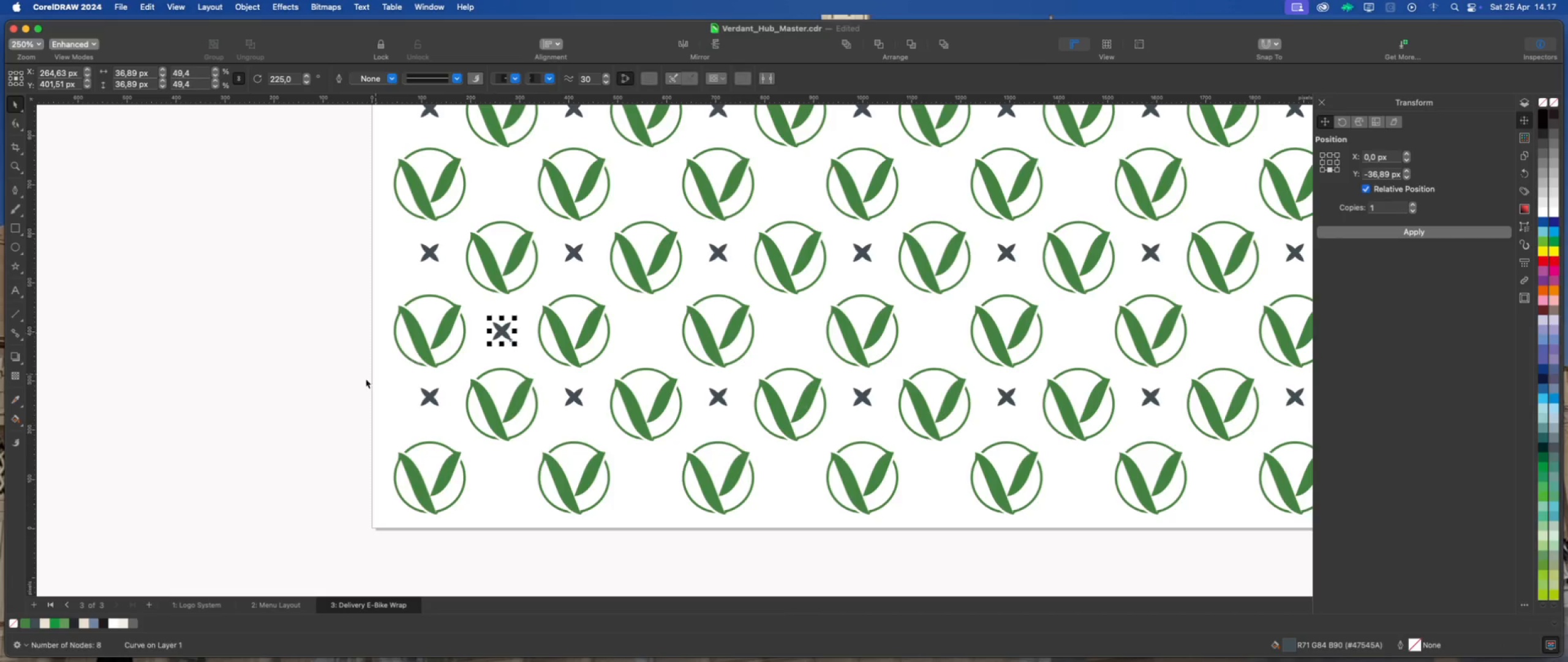 
scroll: coordinate [478, 350], scroll_direction: down, amount: 1.0
 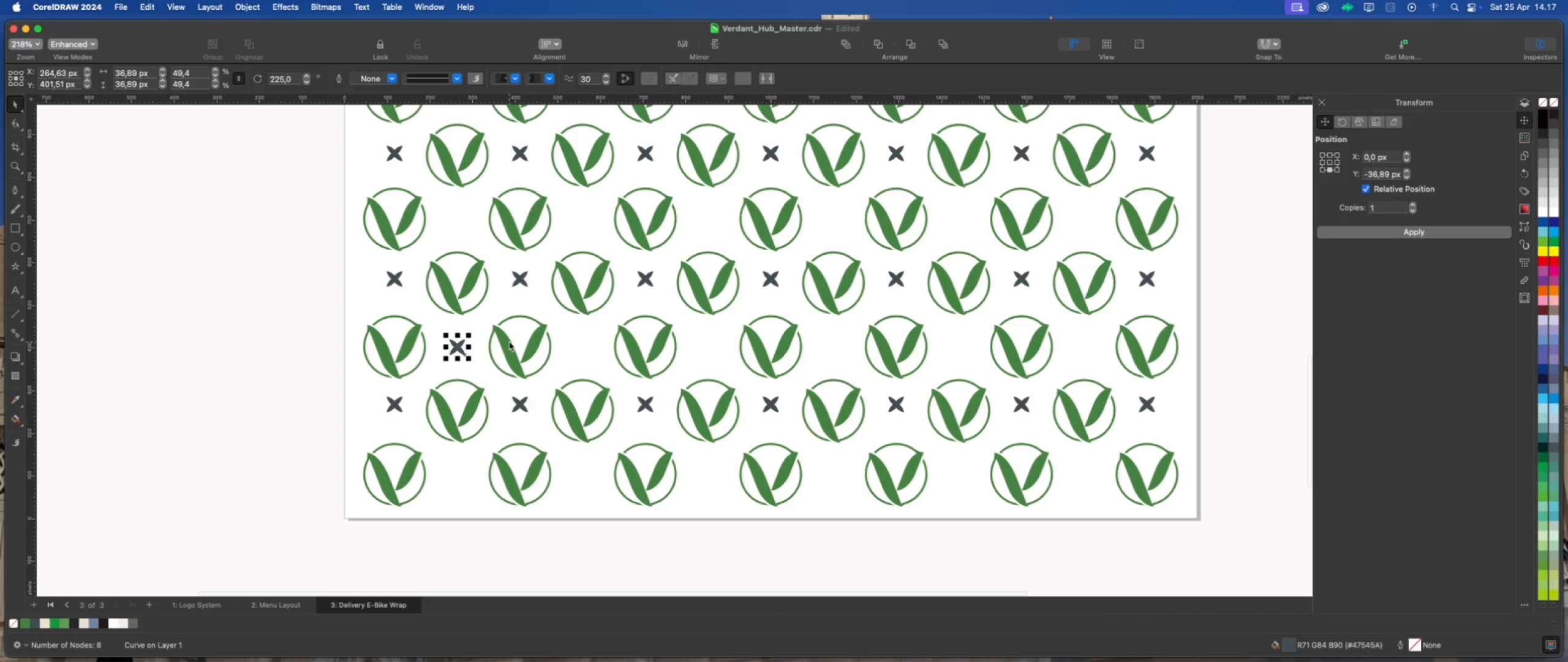 
left_click([509, 341])
 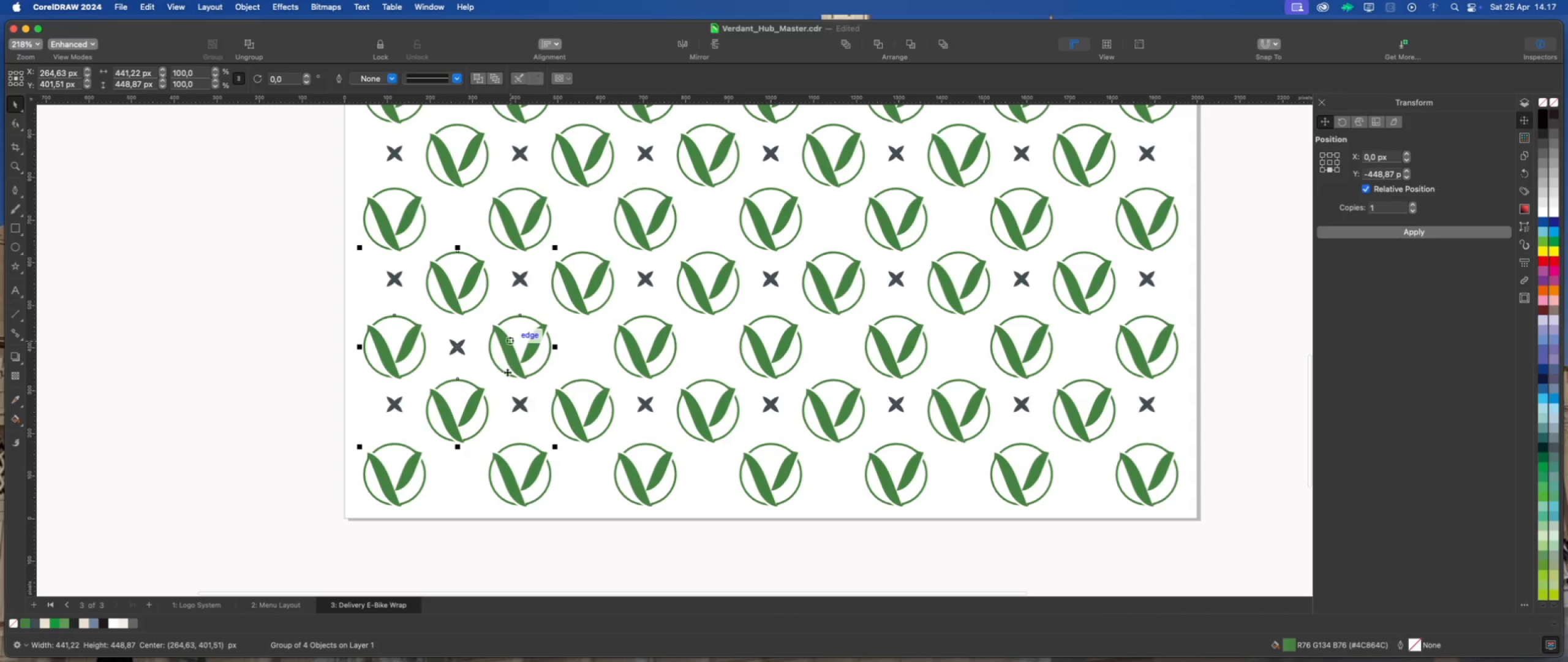 
key(Meta+U)
 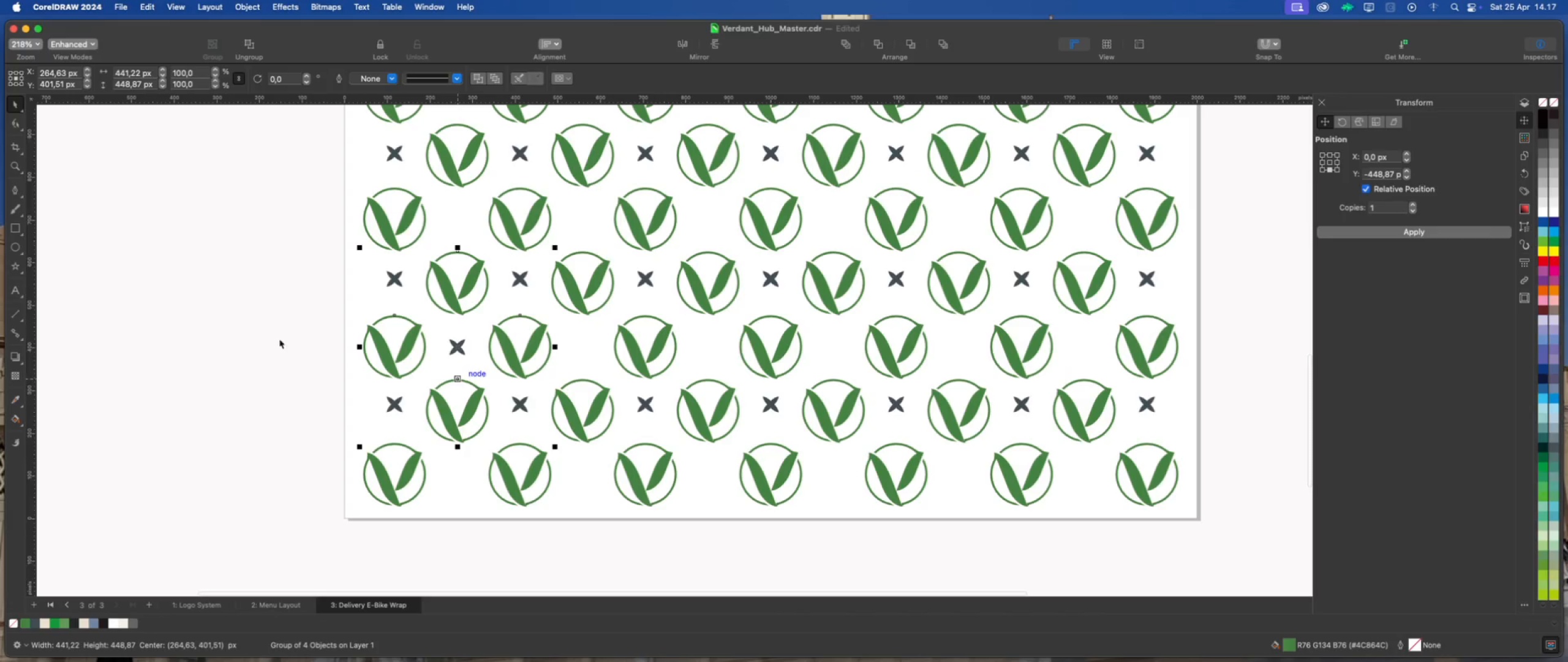 
left_click([279, 339])
 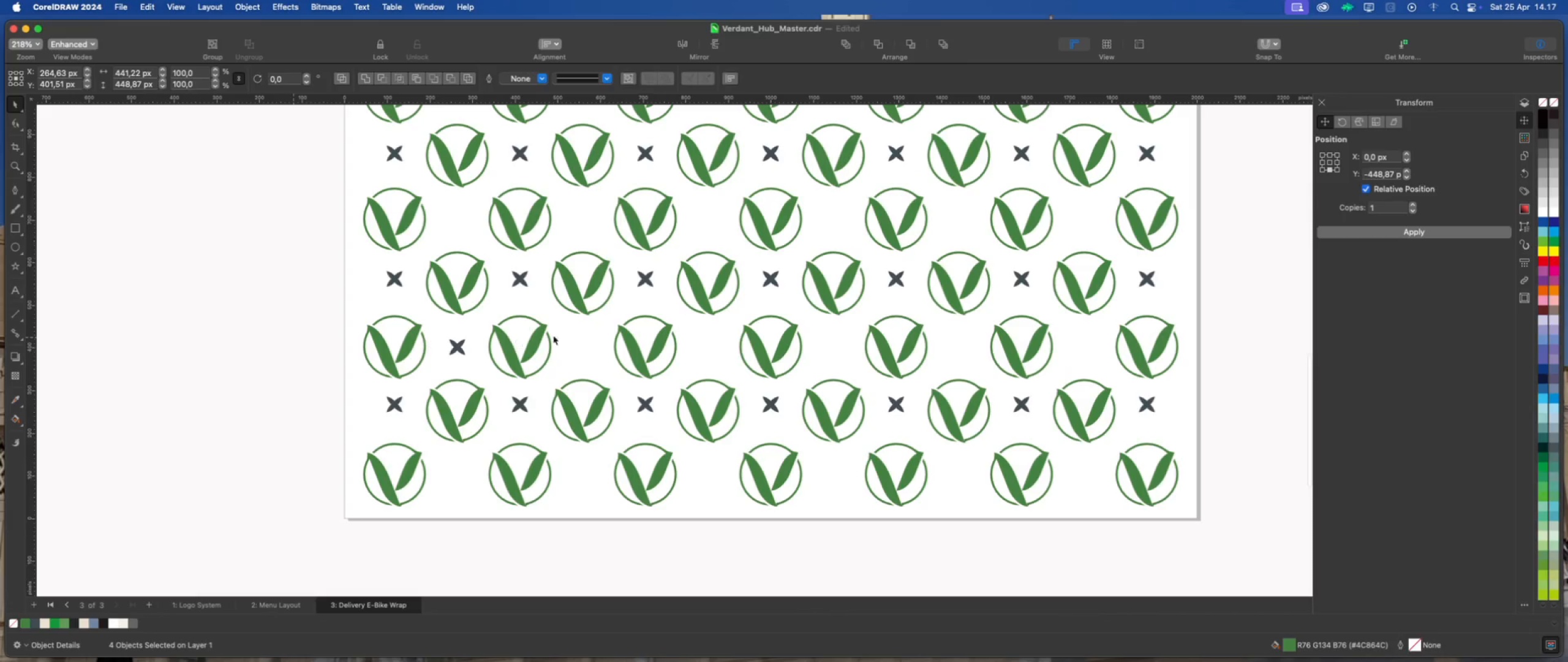 
scroll: coordinate [562, 333], scroll_direction: up, amount: 4.0
 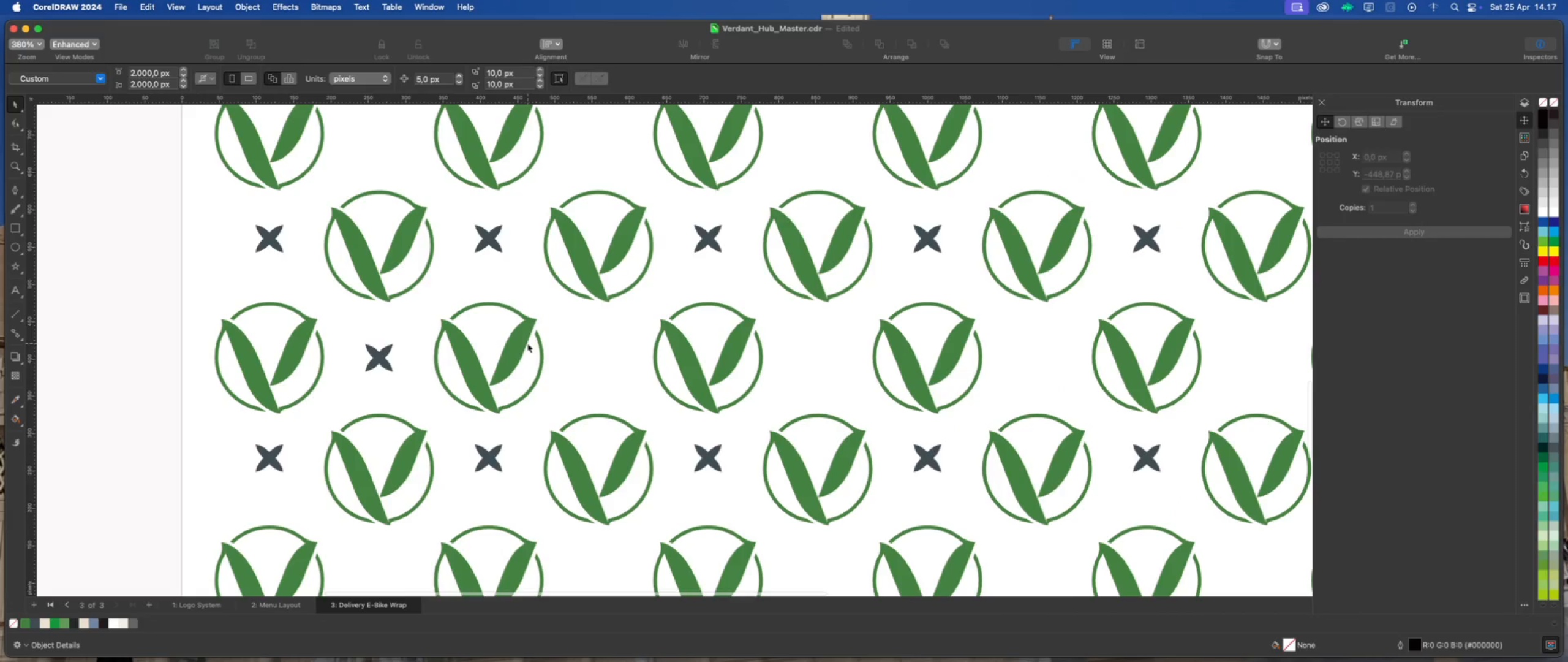 
left_click([524, 343])
 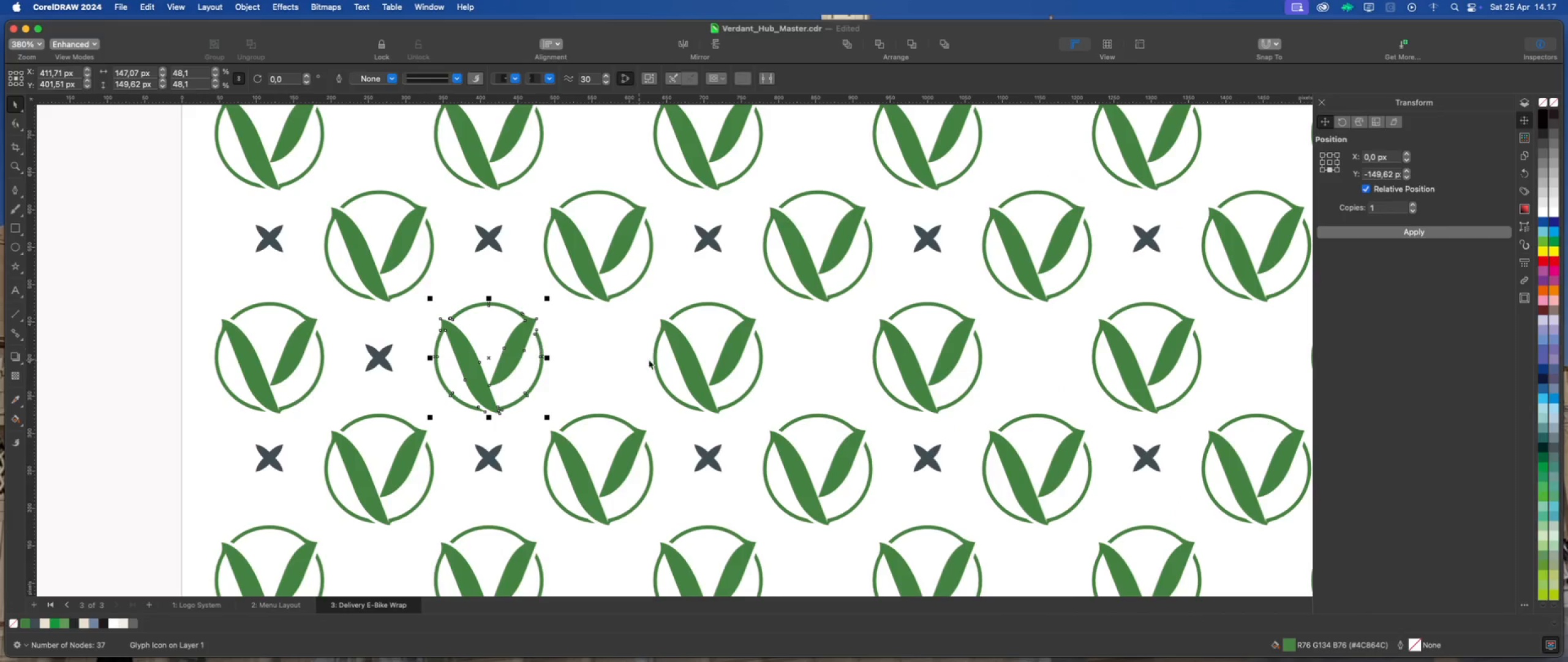 
hold_key(key=ShiftLeft, duration=1.95)
left_click([687, 364])
 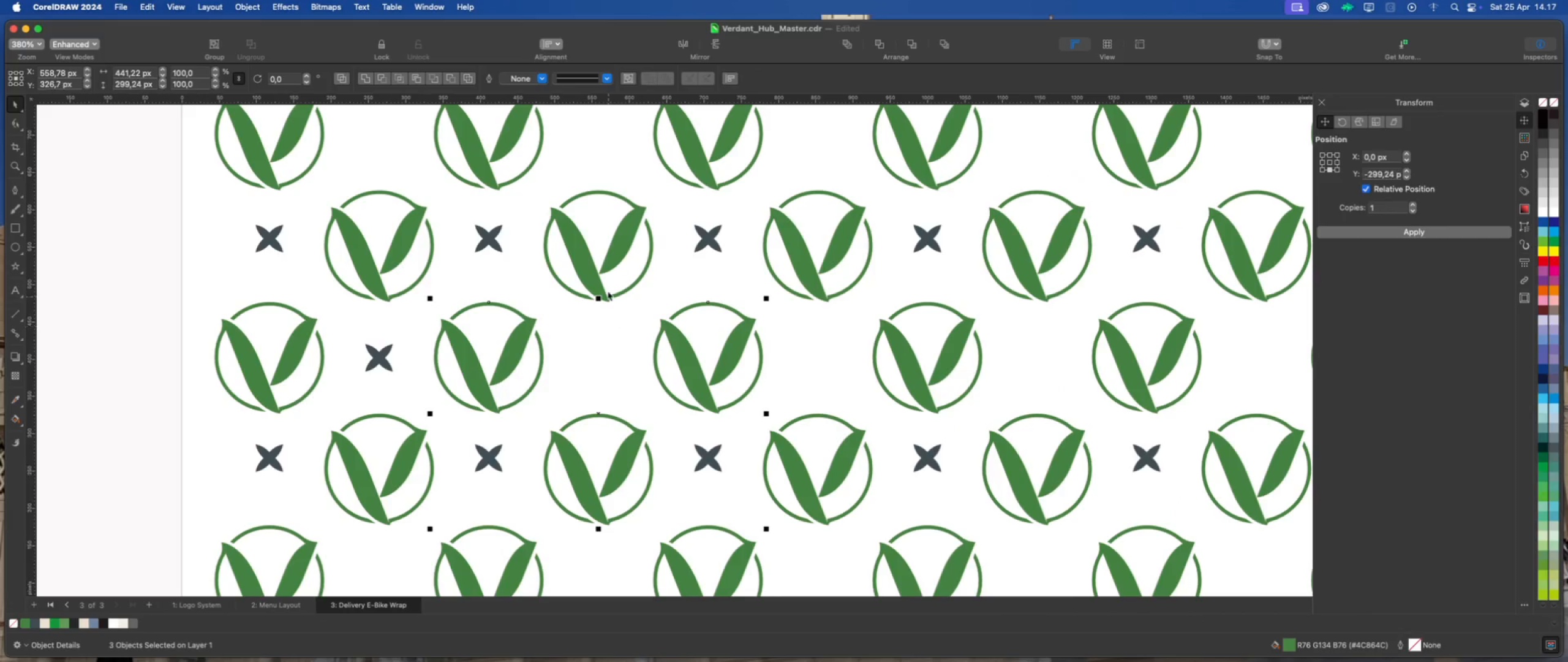 
left_click([611, 259])
 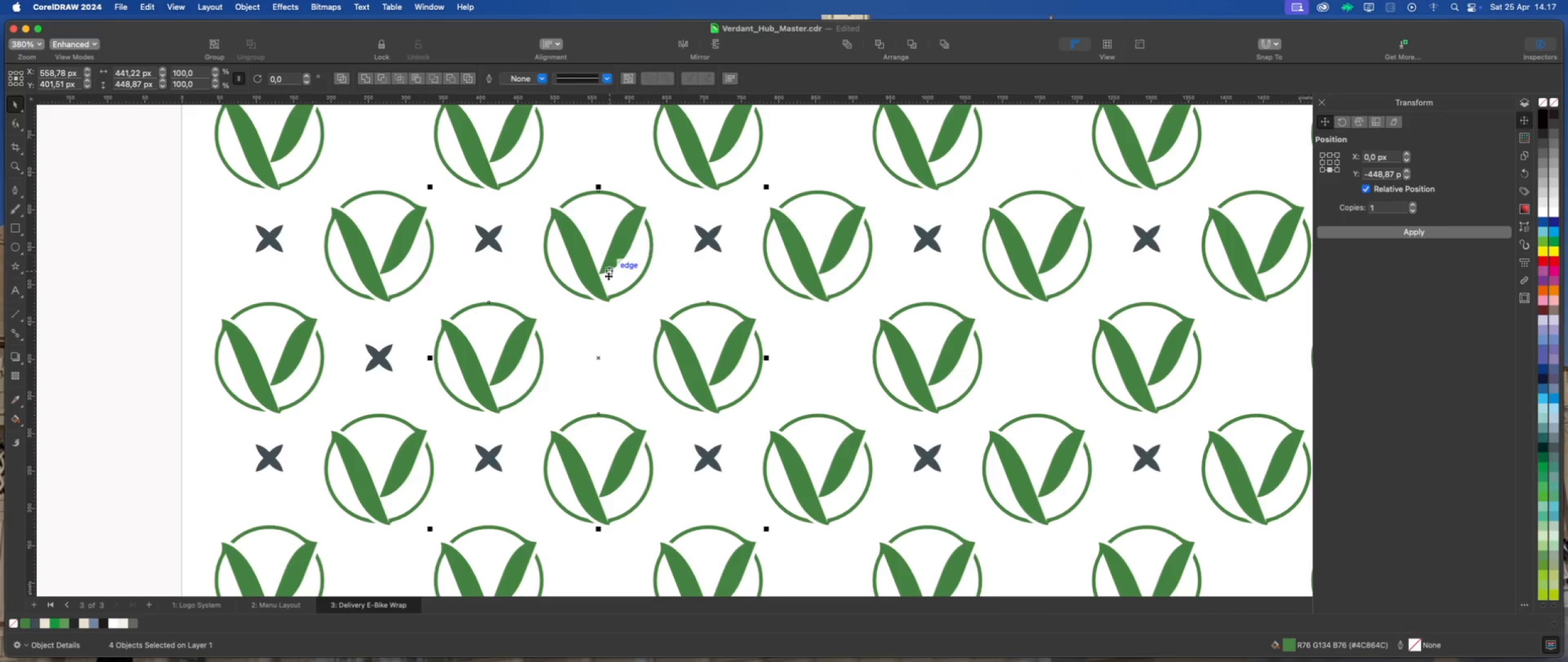 
key(Meta+G)
 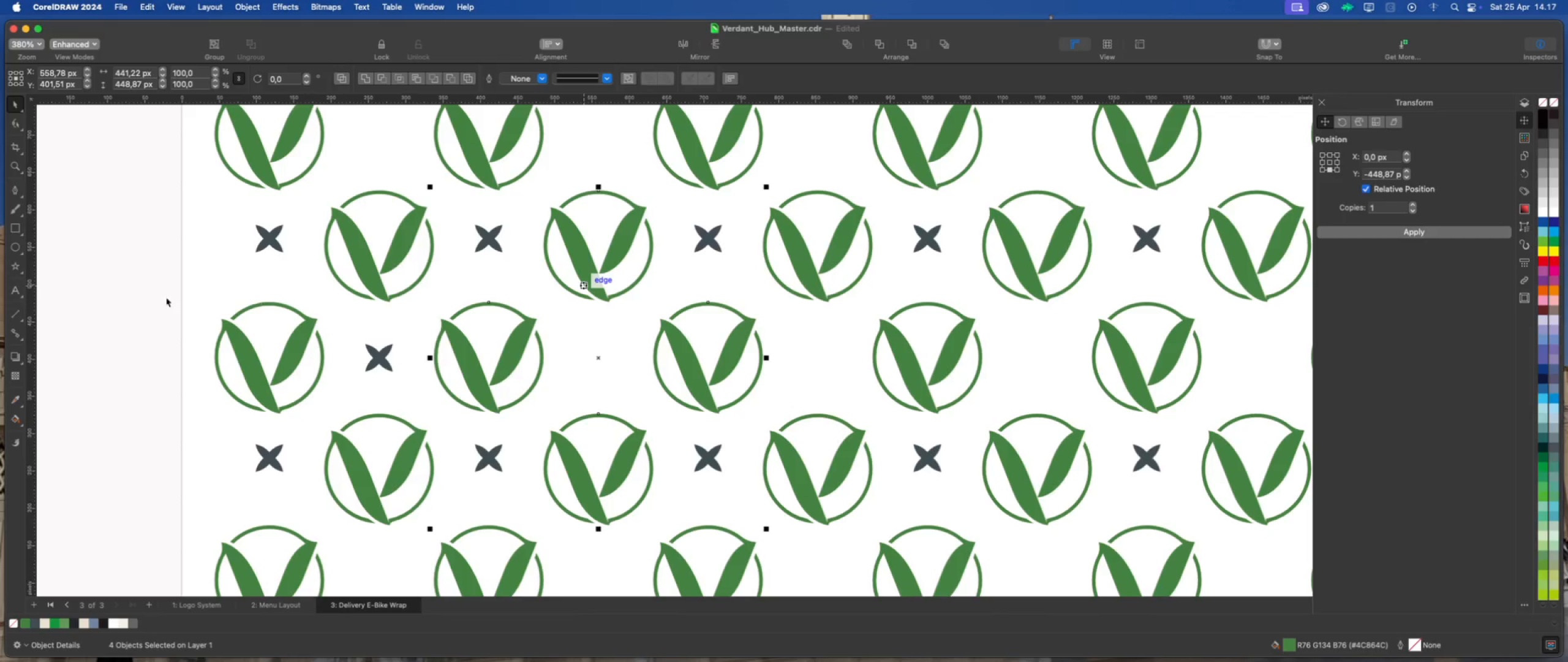 
left_click([145, 297])
 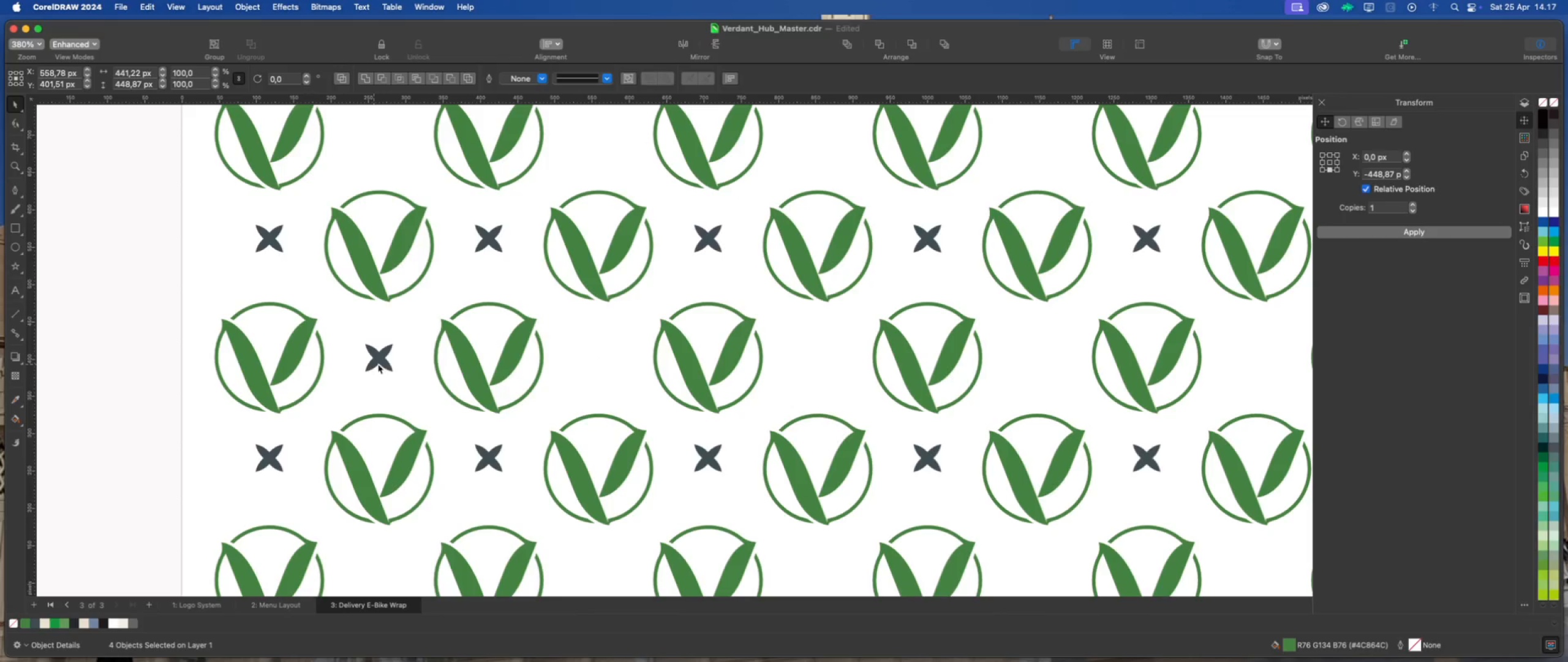 
left_click([380, 363])
 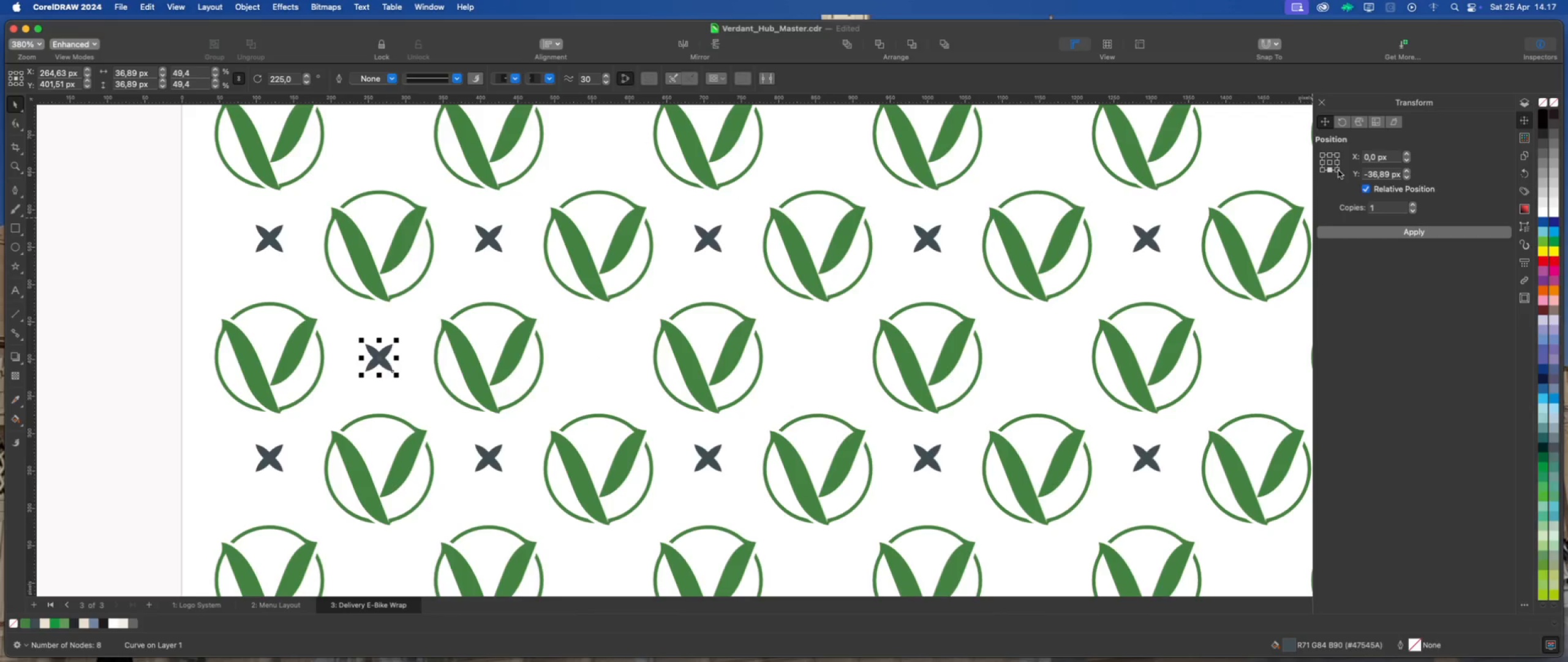 
left_click([1339, 164])
 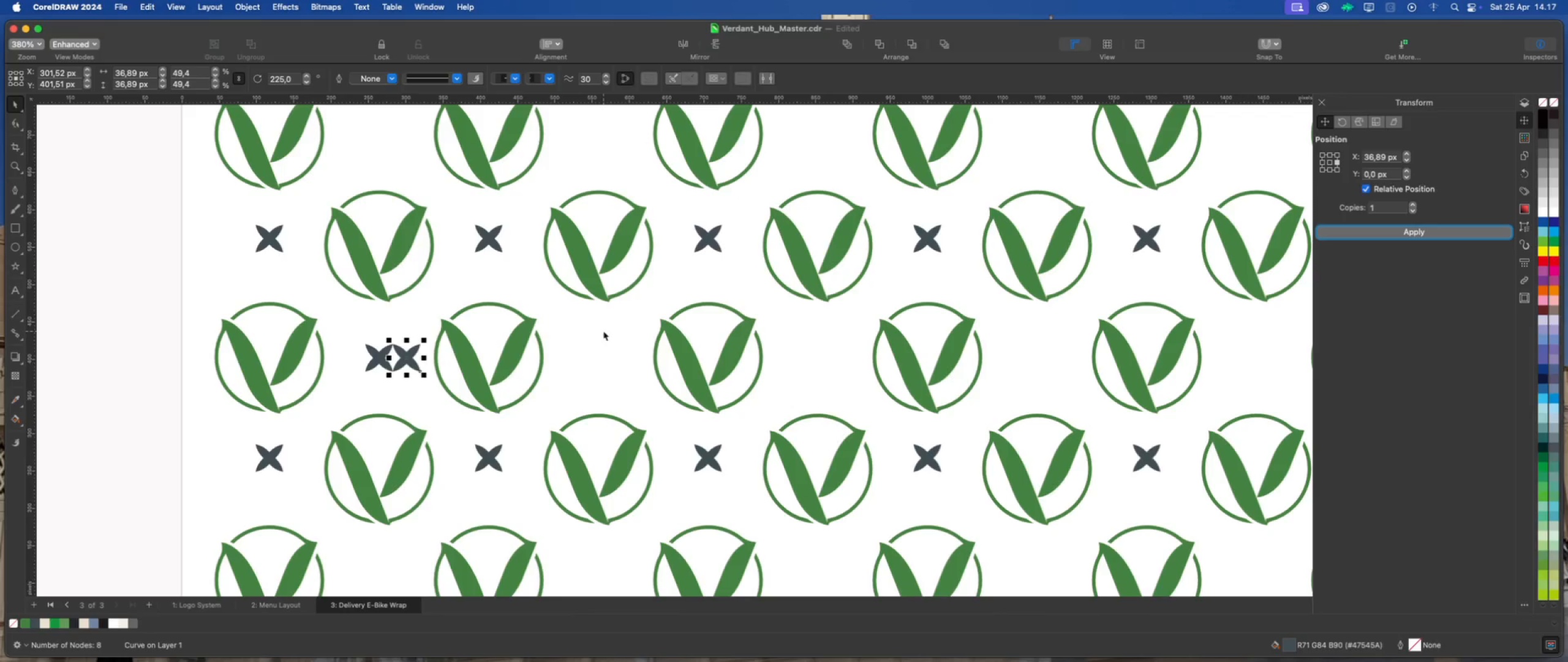 
hold_key(key=ShiftLeft, duration=0.56)
left_click([597, 286])
 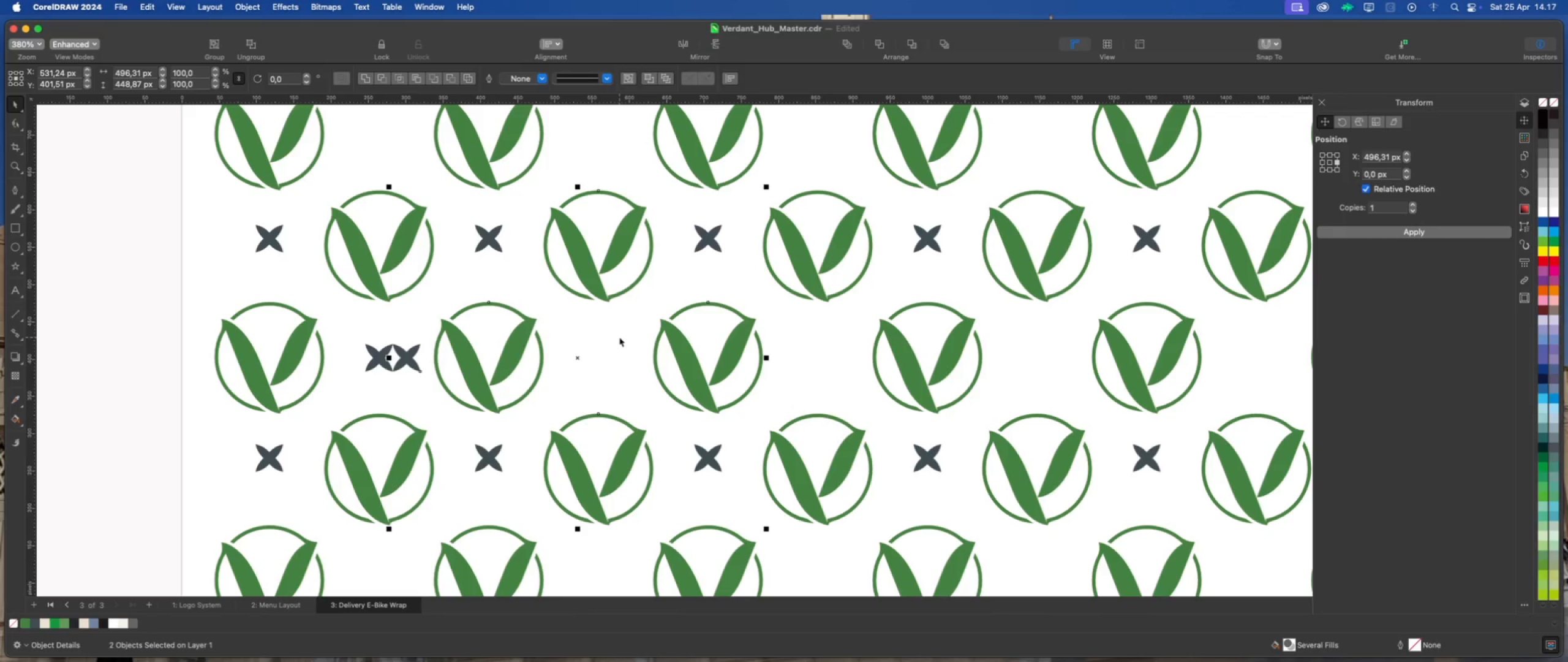 
type(CE)
 